 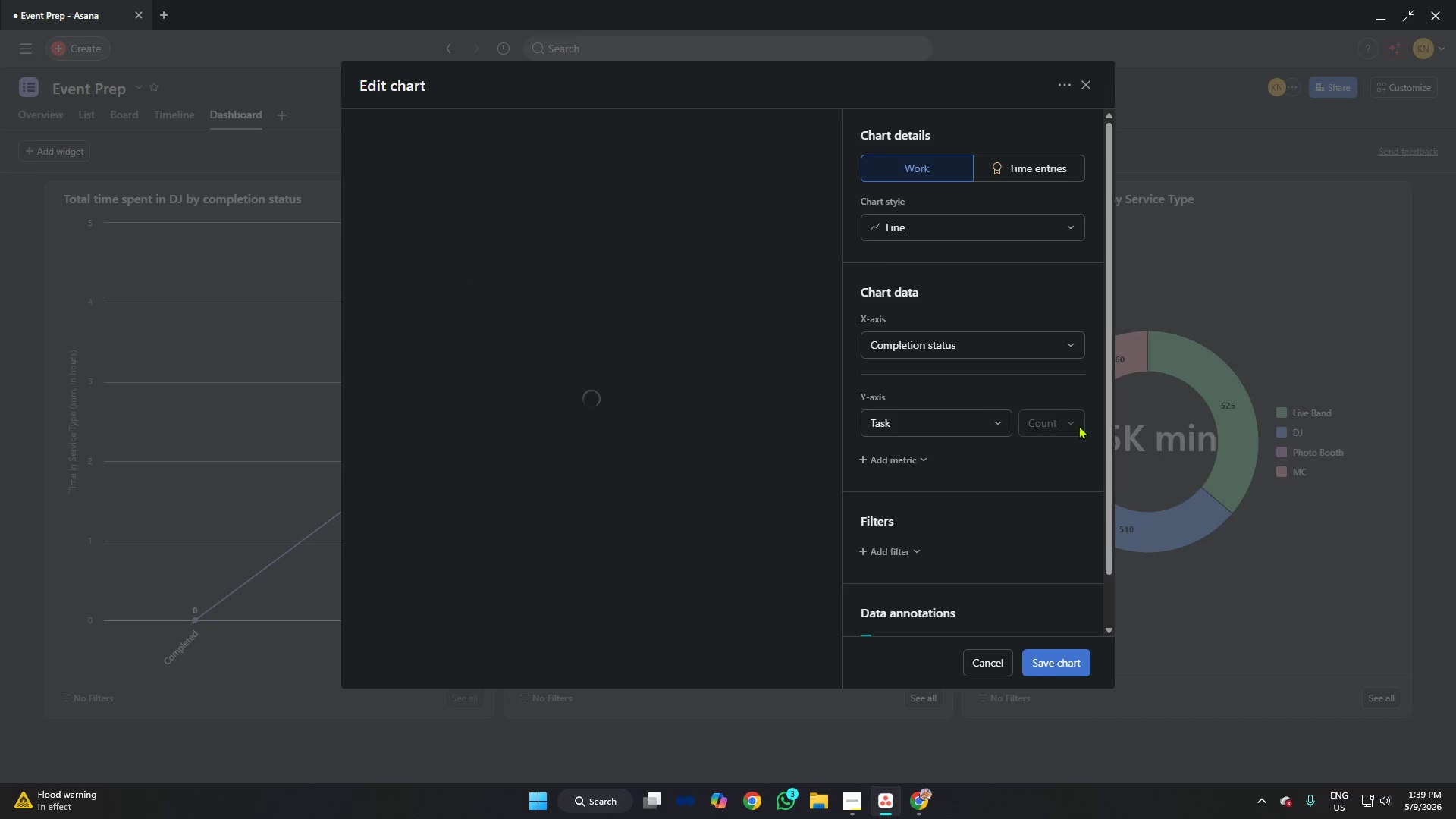 
left_click([962, 416])
 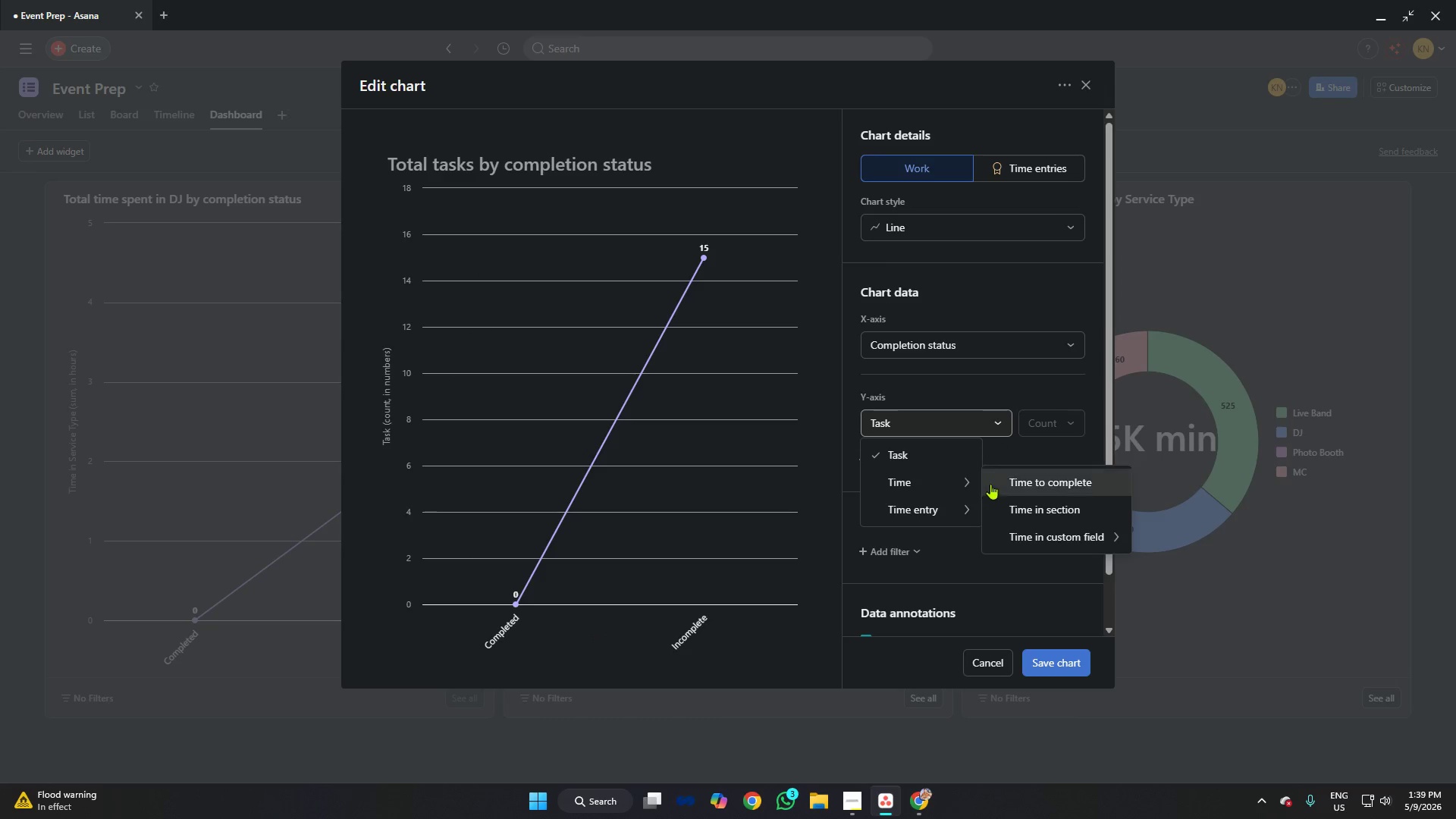 
left_click([993, 388])
 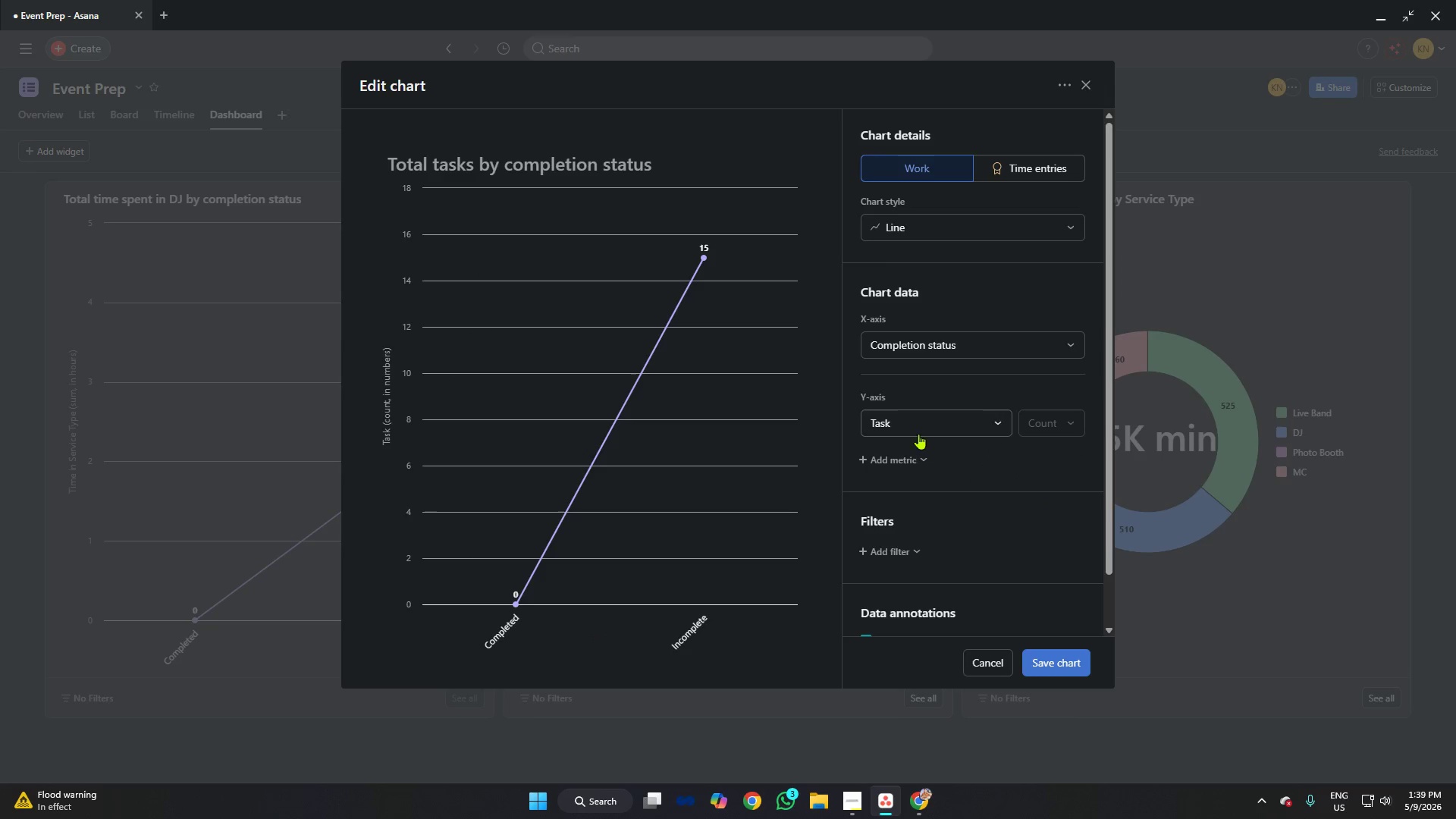 
left_click([908, 455])
 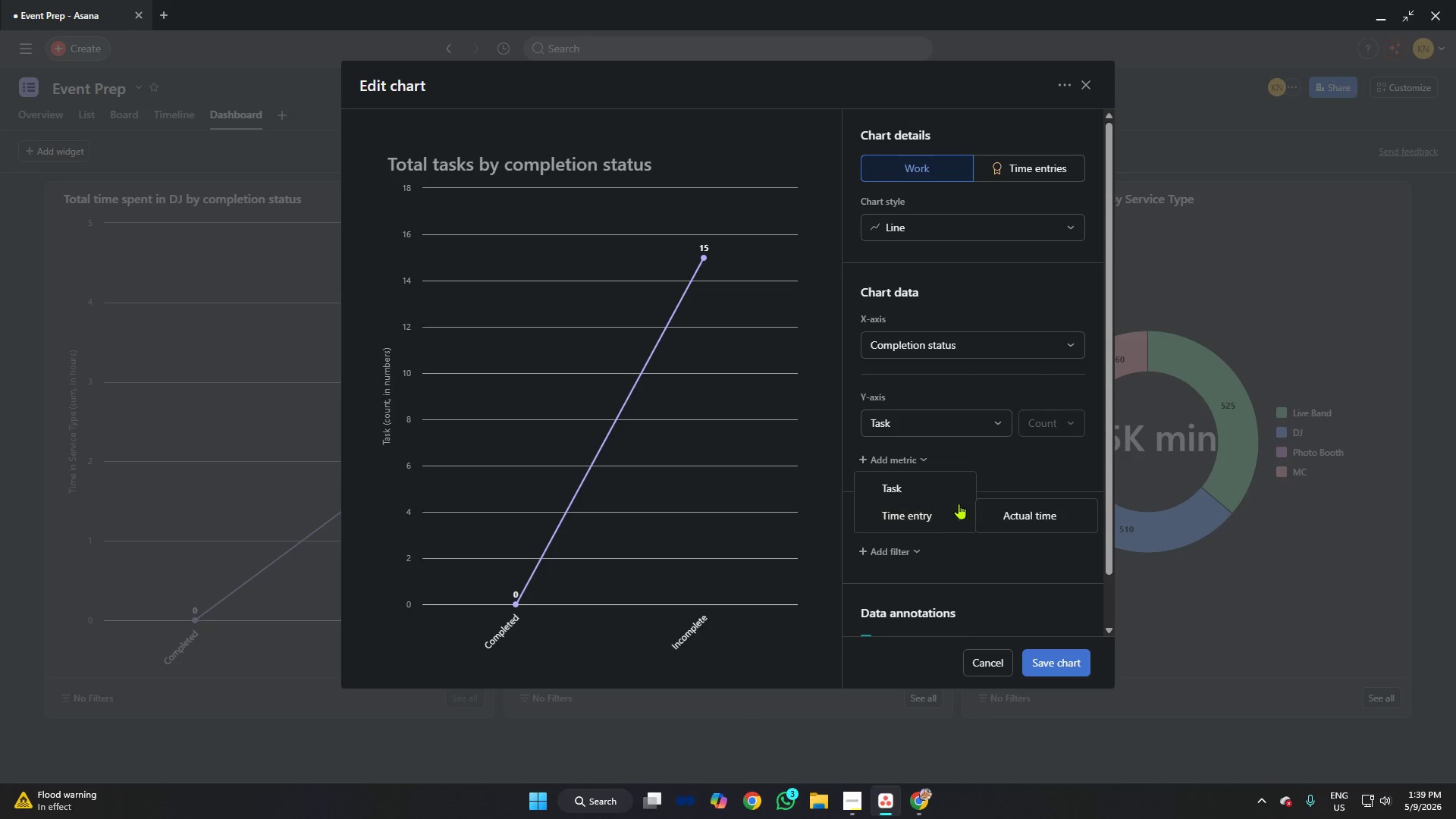 
left_click([955, 488])
 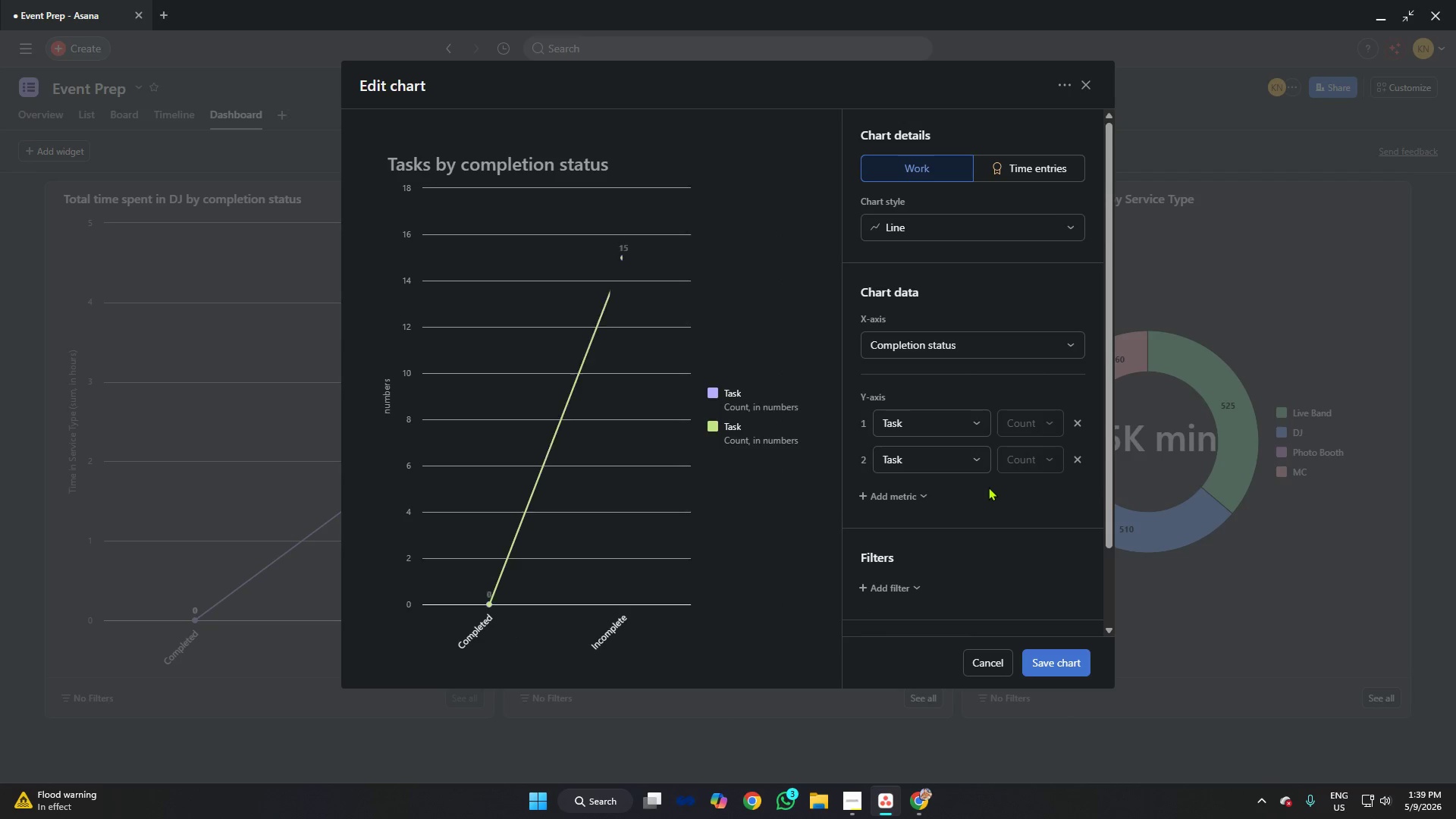 
left_click([967, 463])
 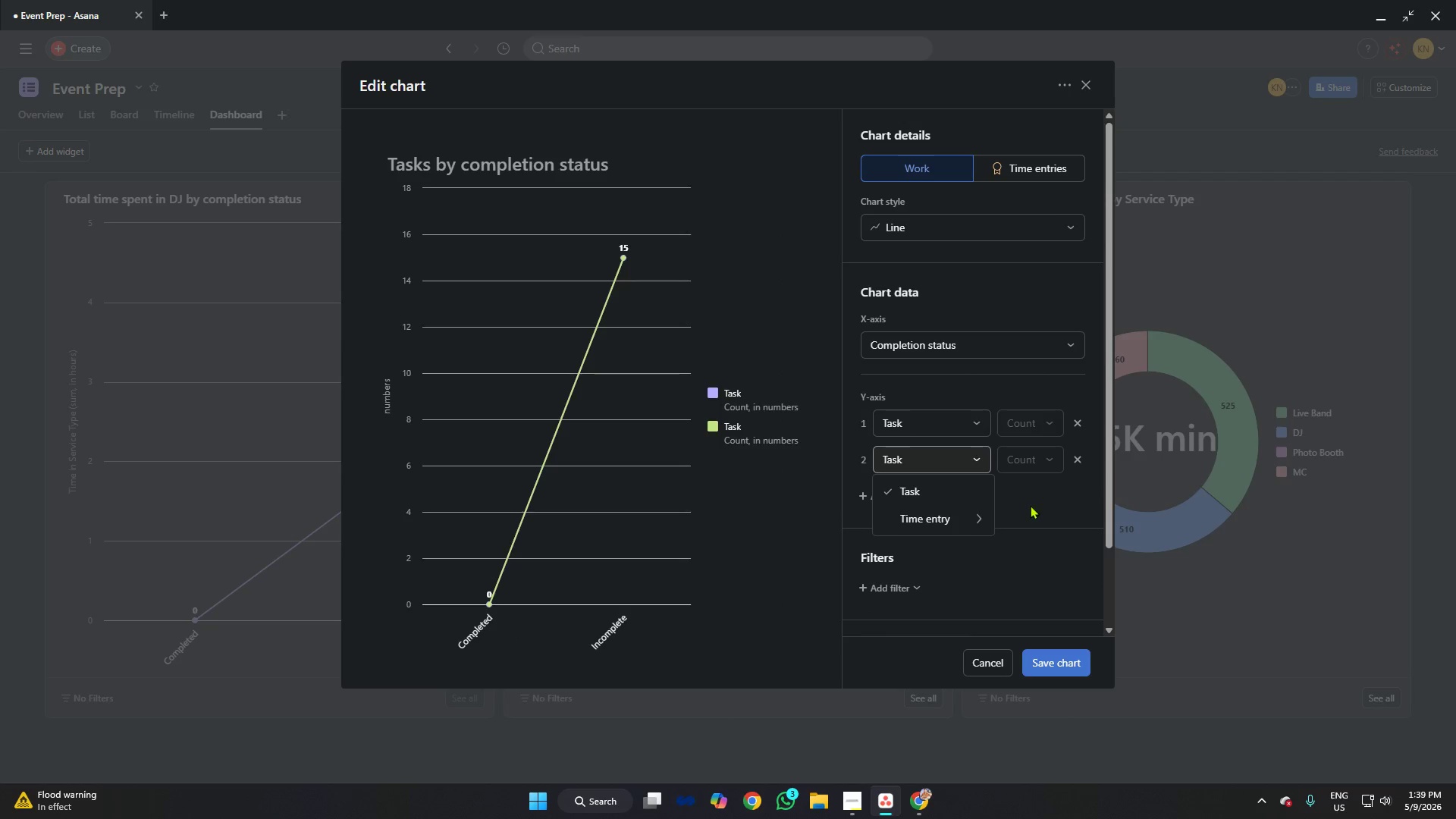 
left_click([1034, 507])
 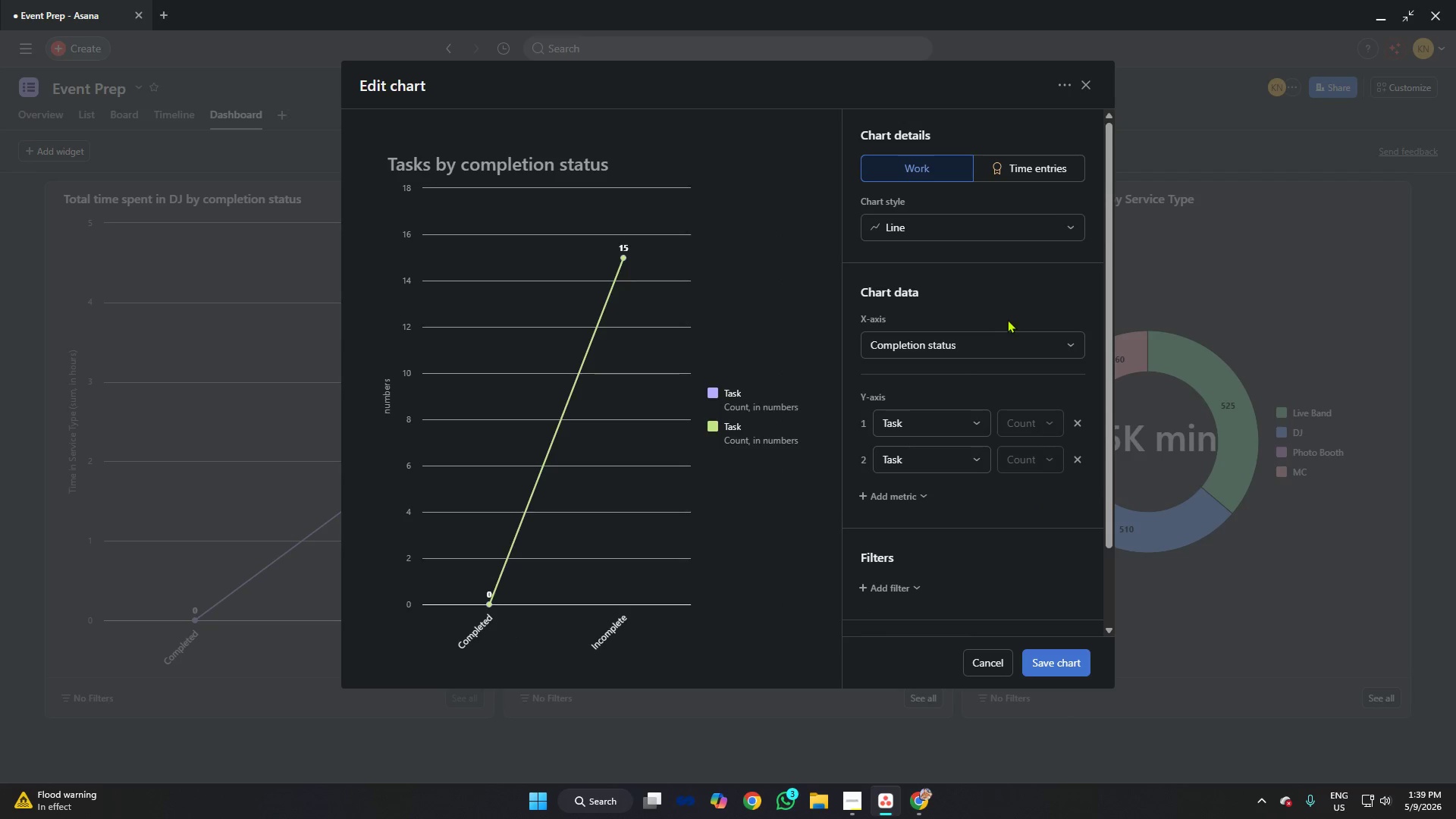 
wait(8.94)
 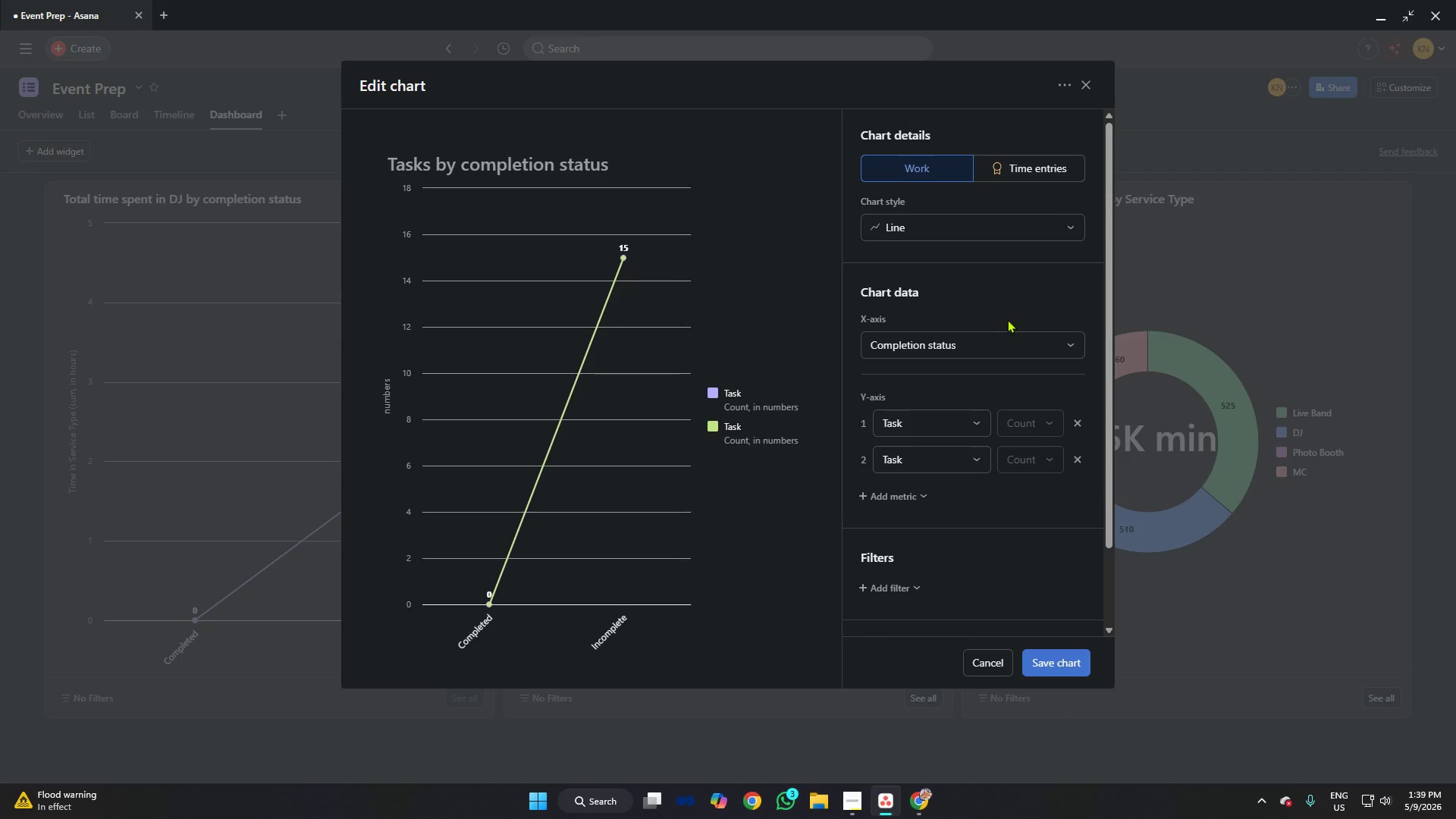 
left_click([884, 798])
 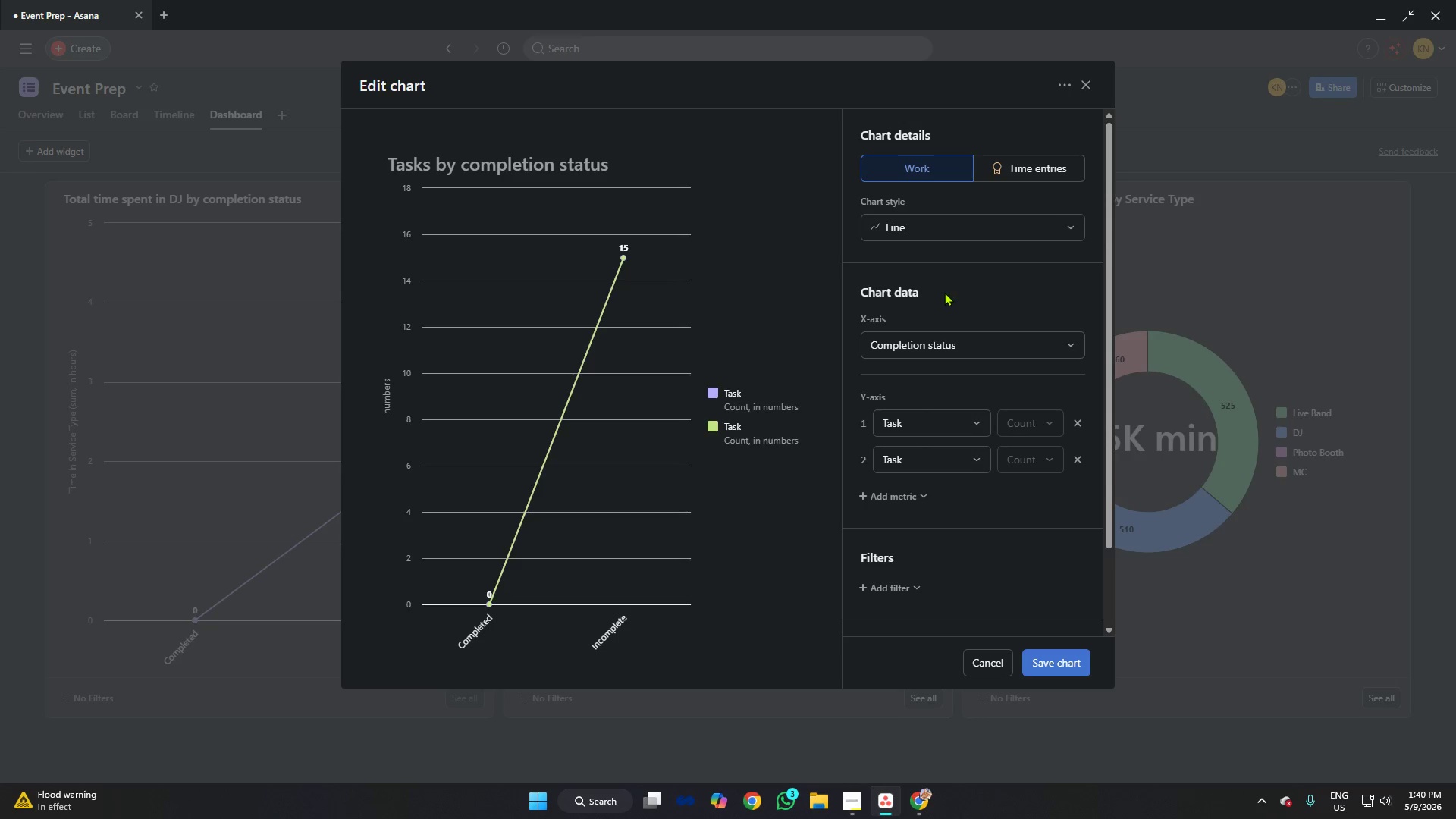 
left_click([929, 344])
 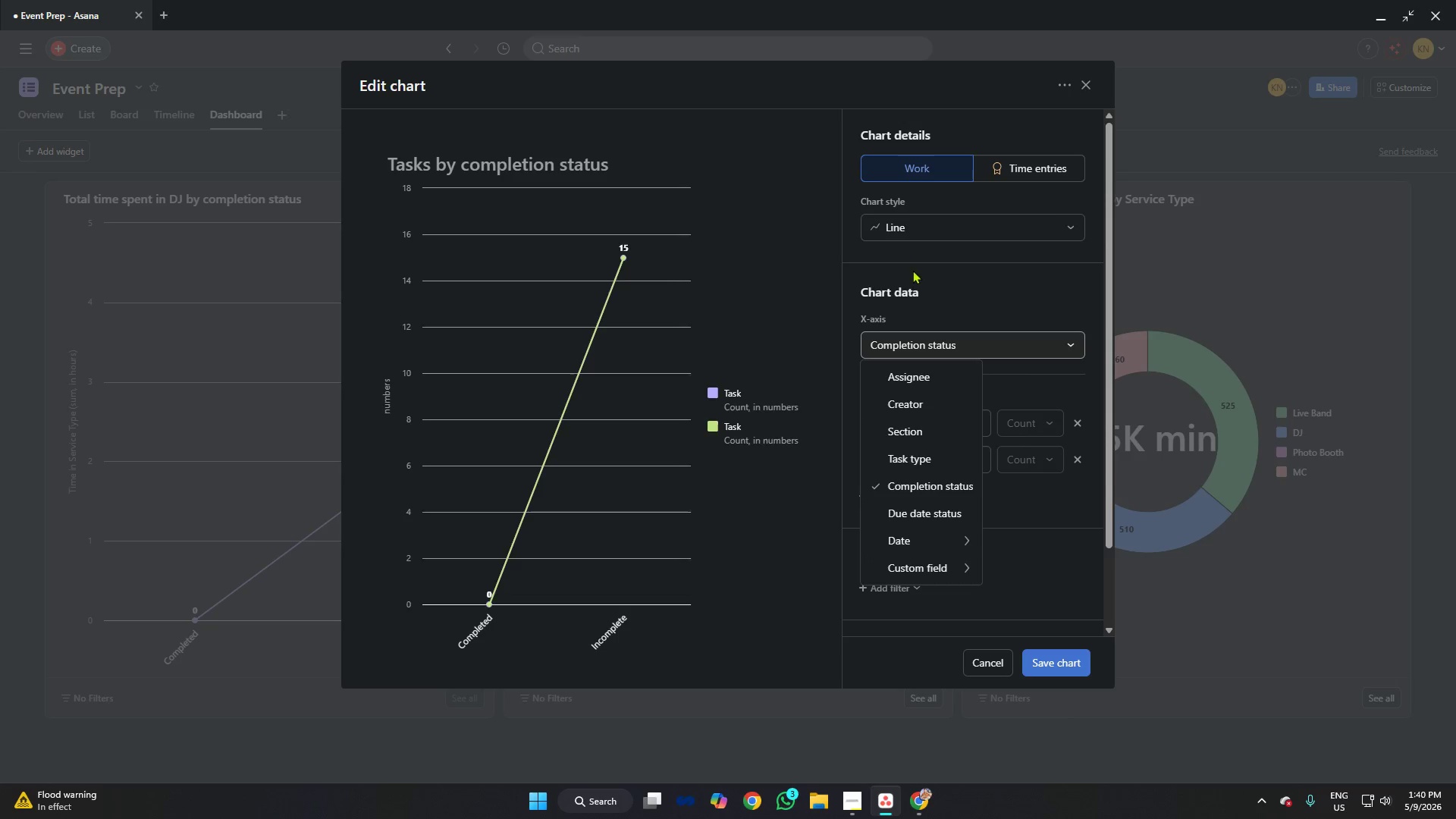 
left_click([924, 216])
 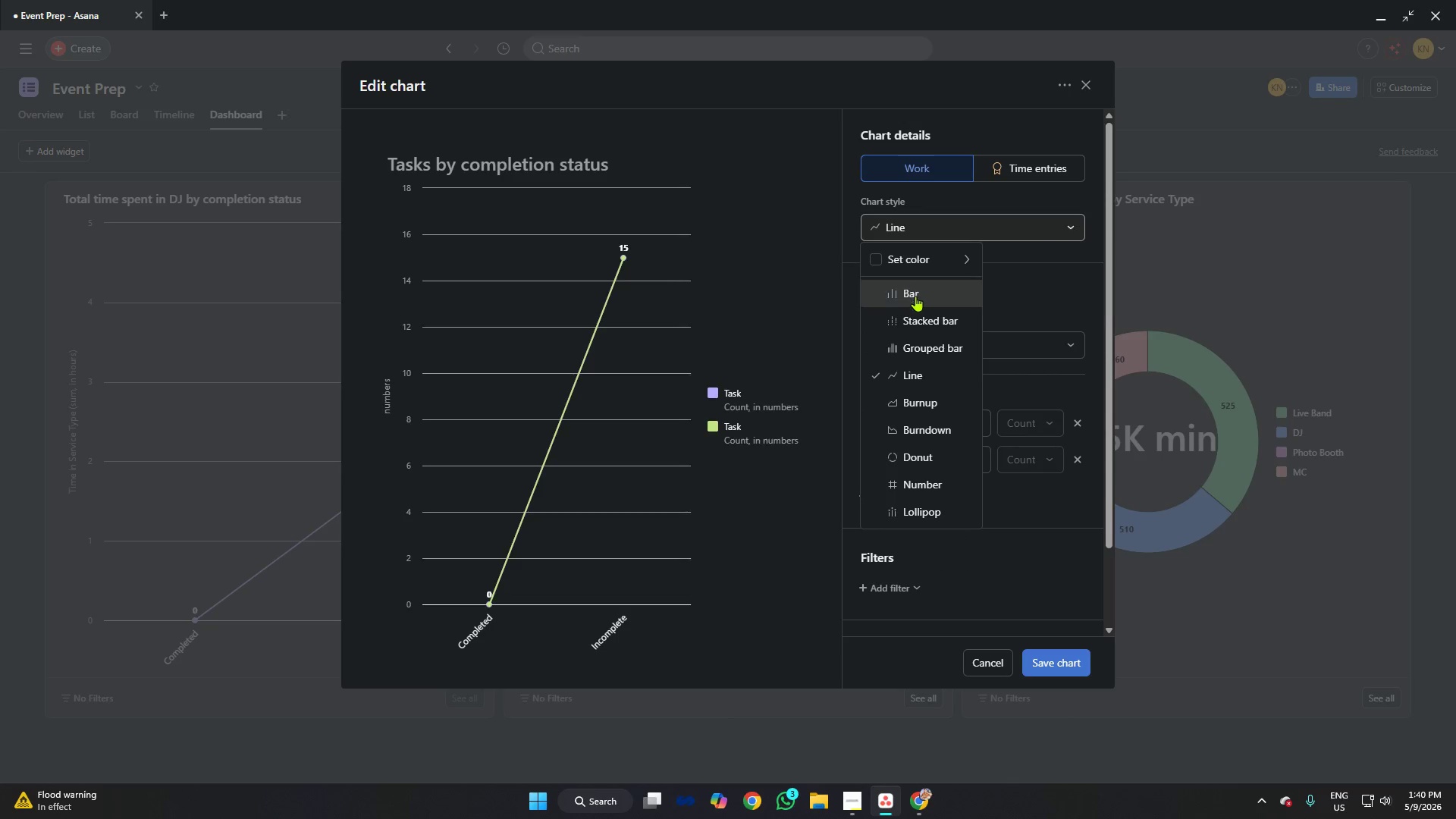 
left_click([916, 297])
 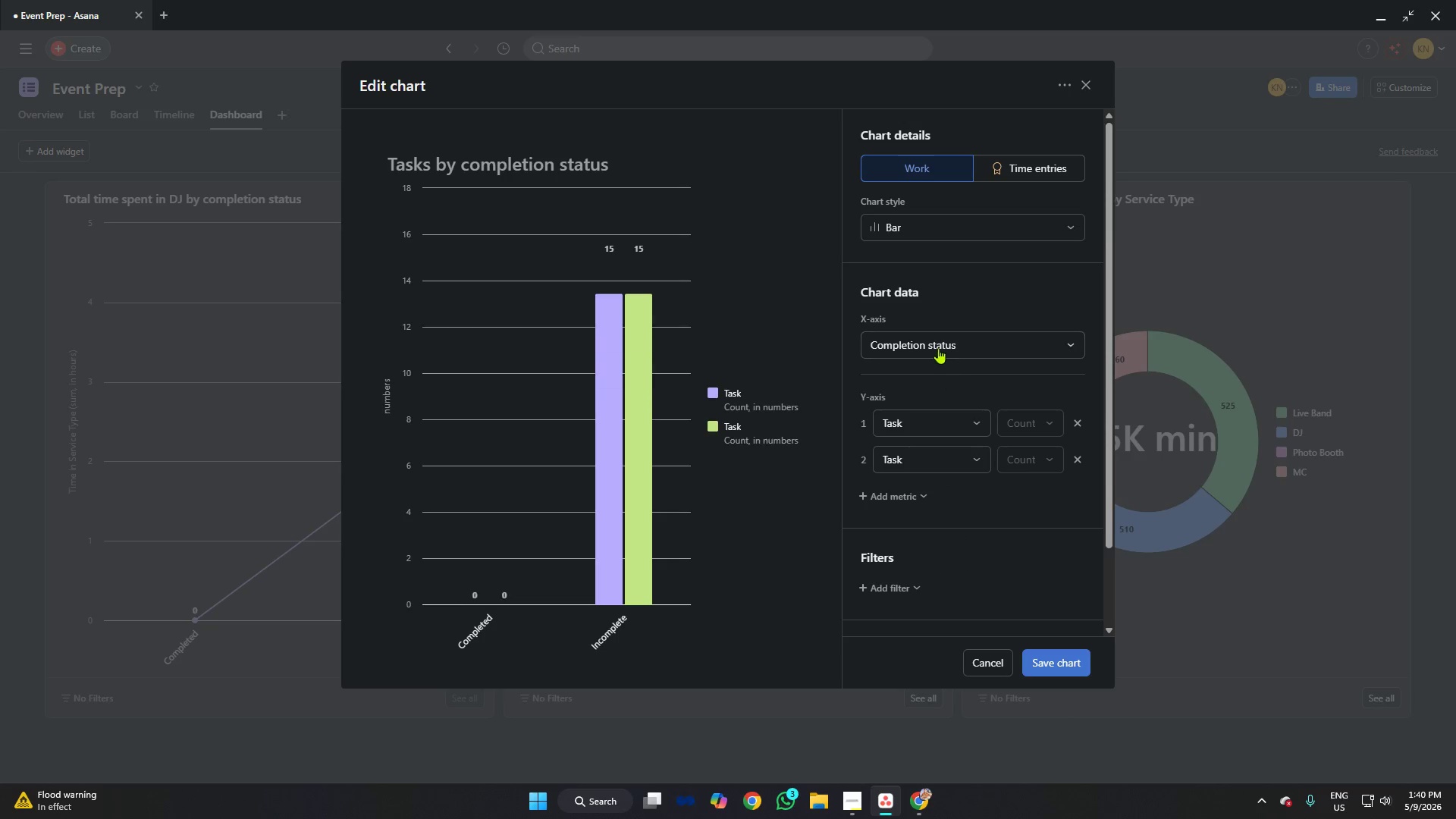 
left_click([938, 346])
 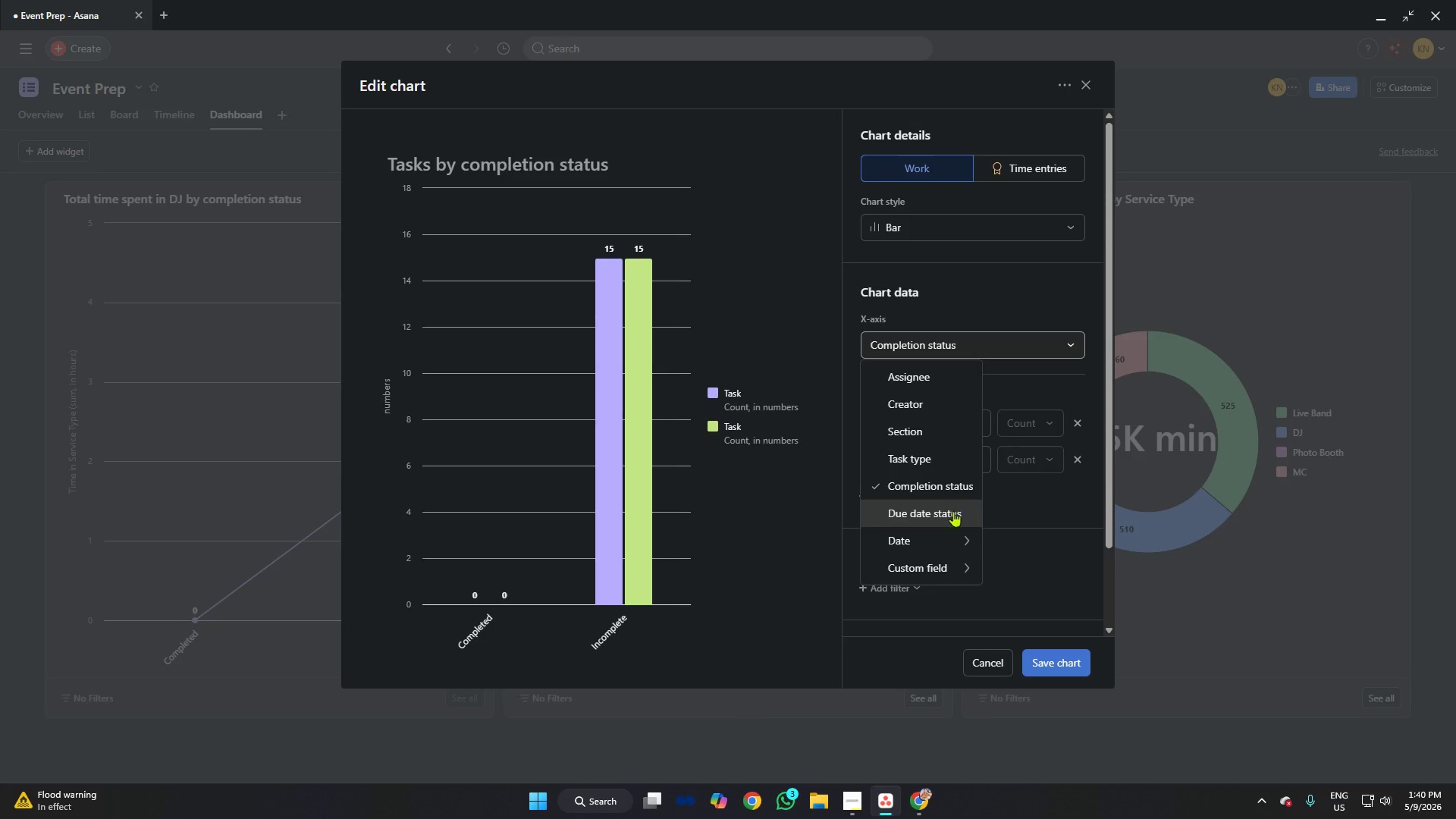 
left_click([930, 377])
 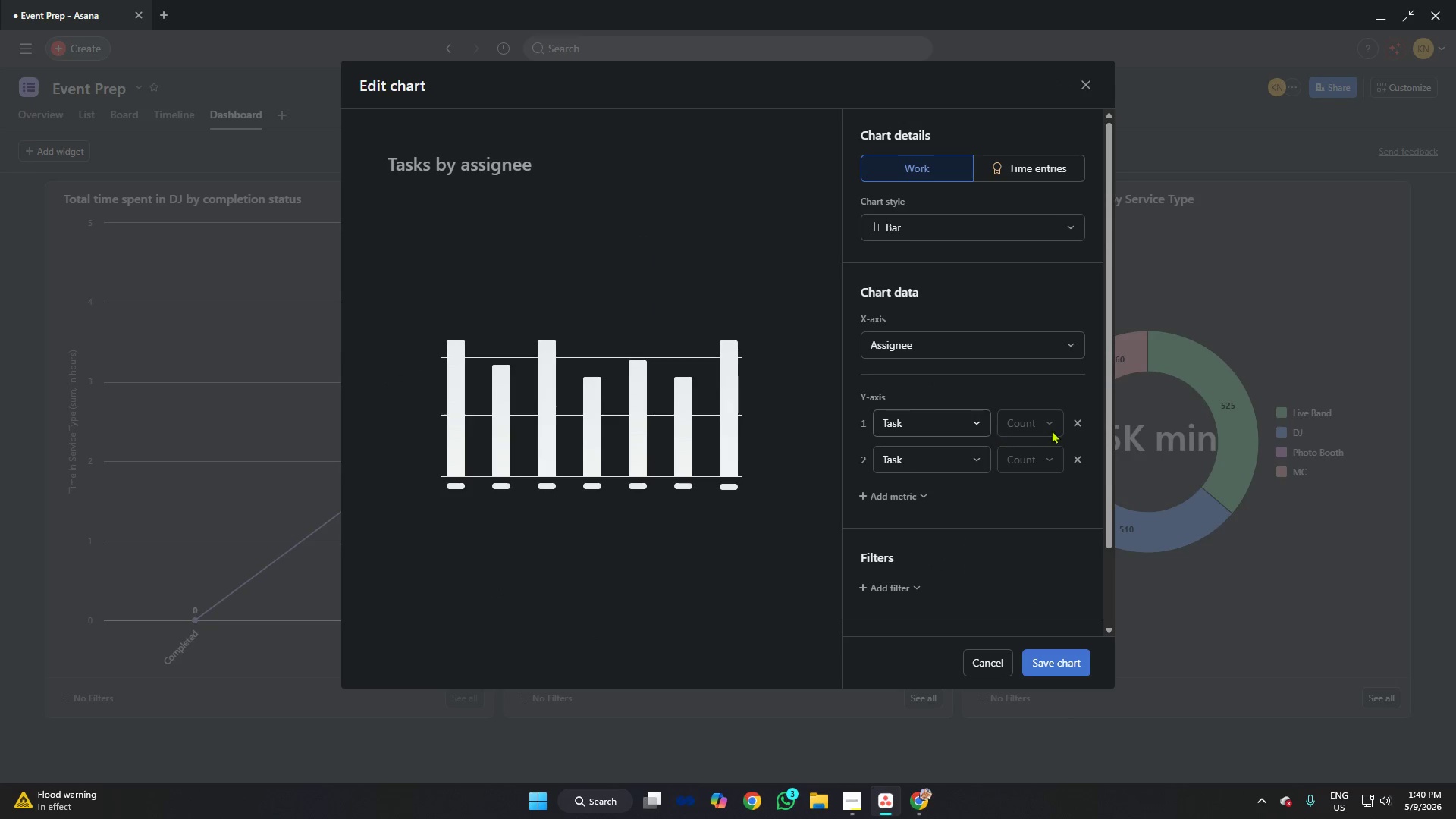 
left_click([1083, 422])
 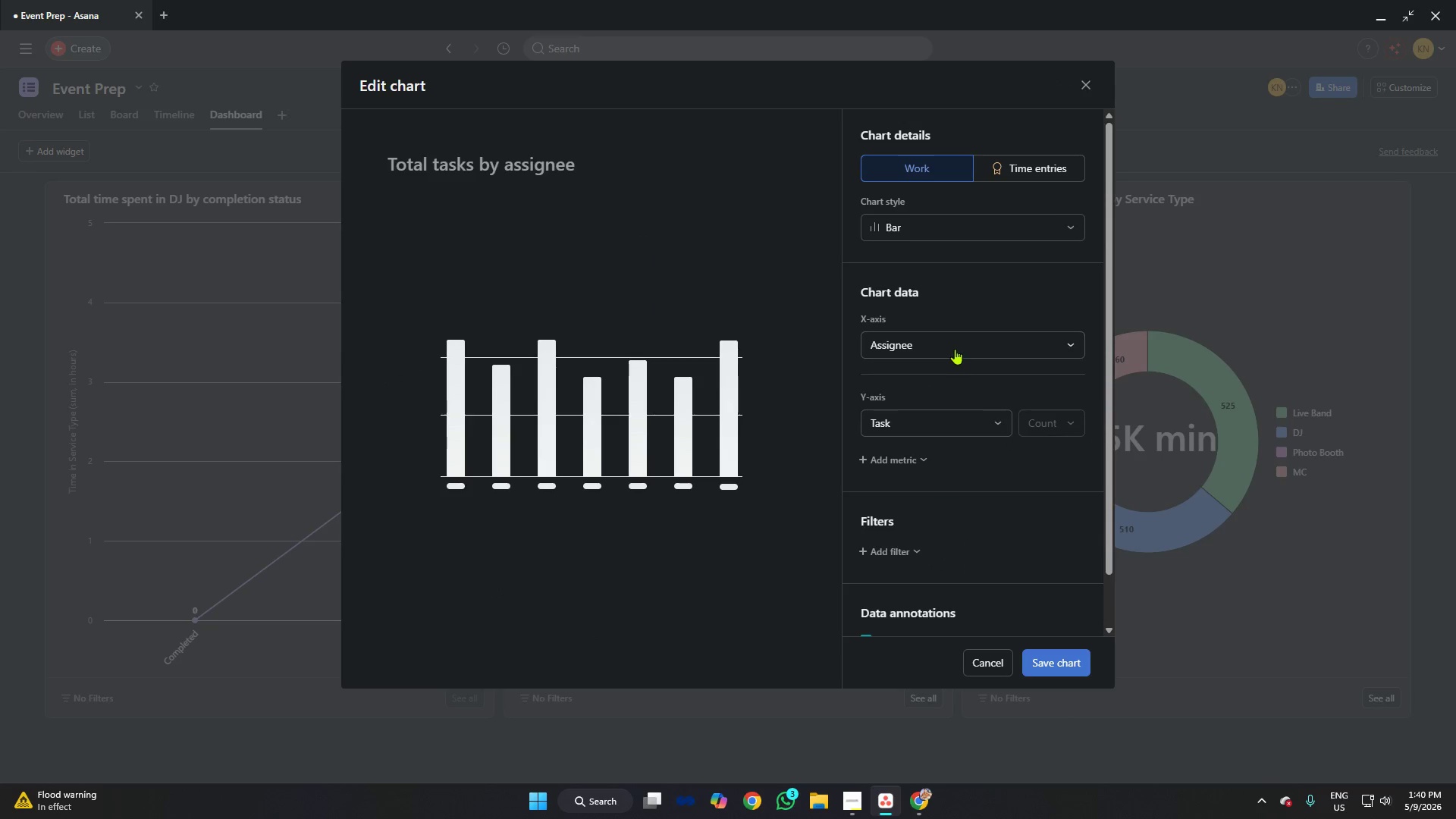 
left_click([965, 422])
 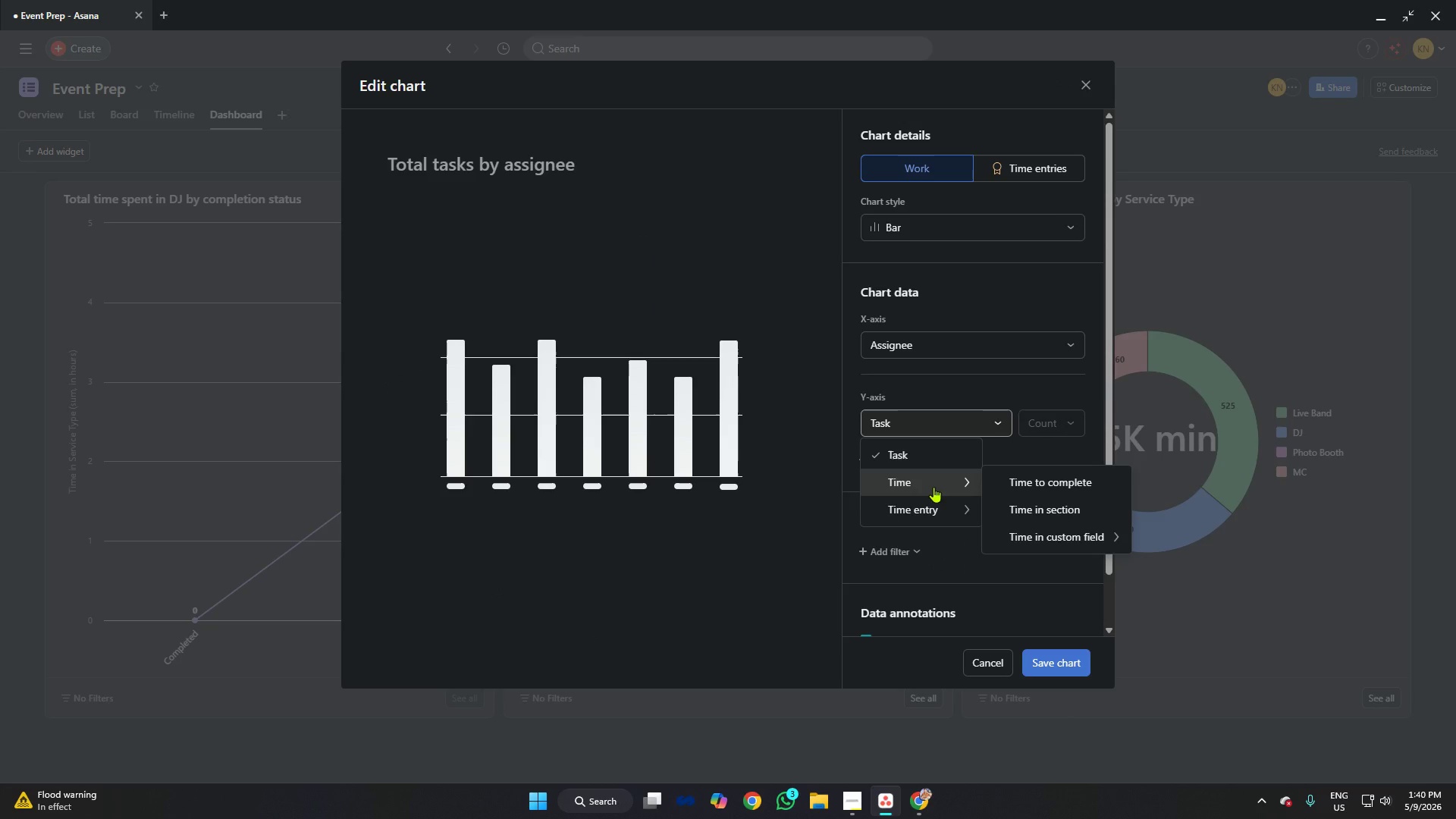 
mouse_move([1060, 535])
 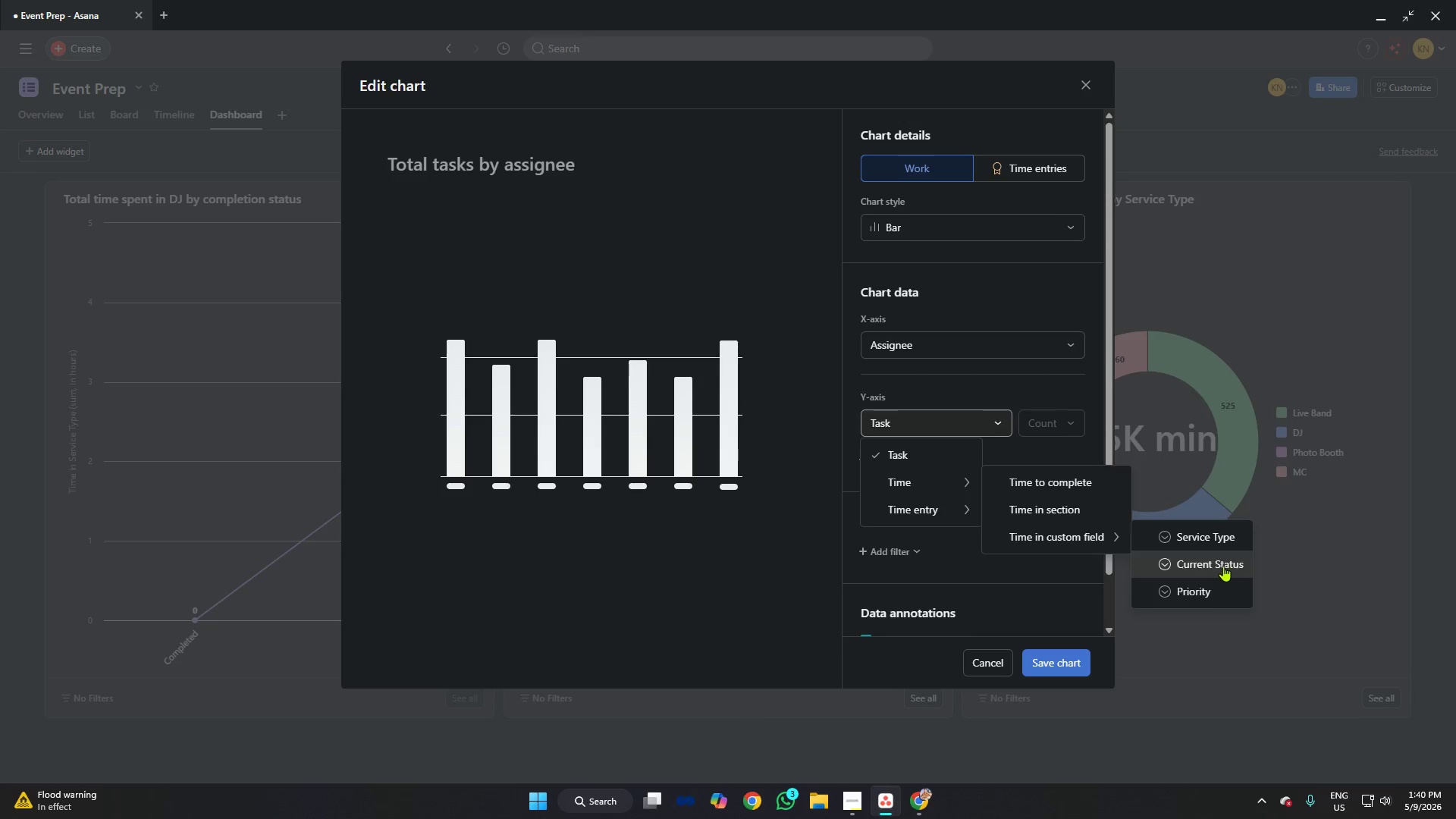 
left_click([1223, 566])
 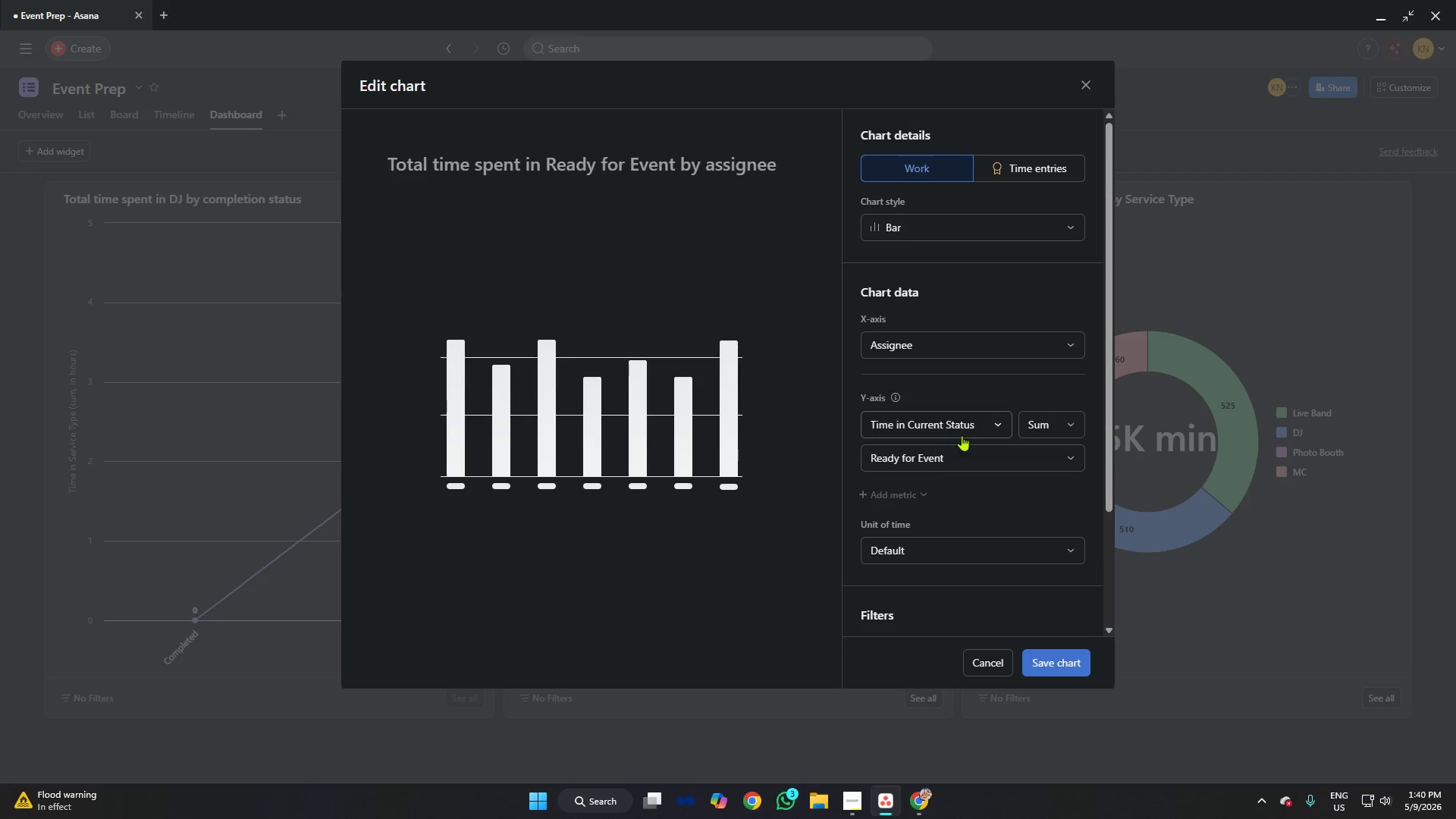 
left_click([996, 367])
 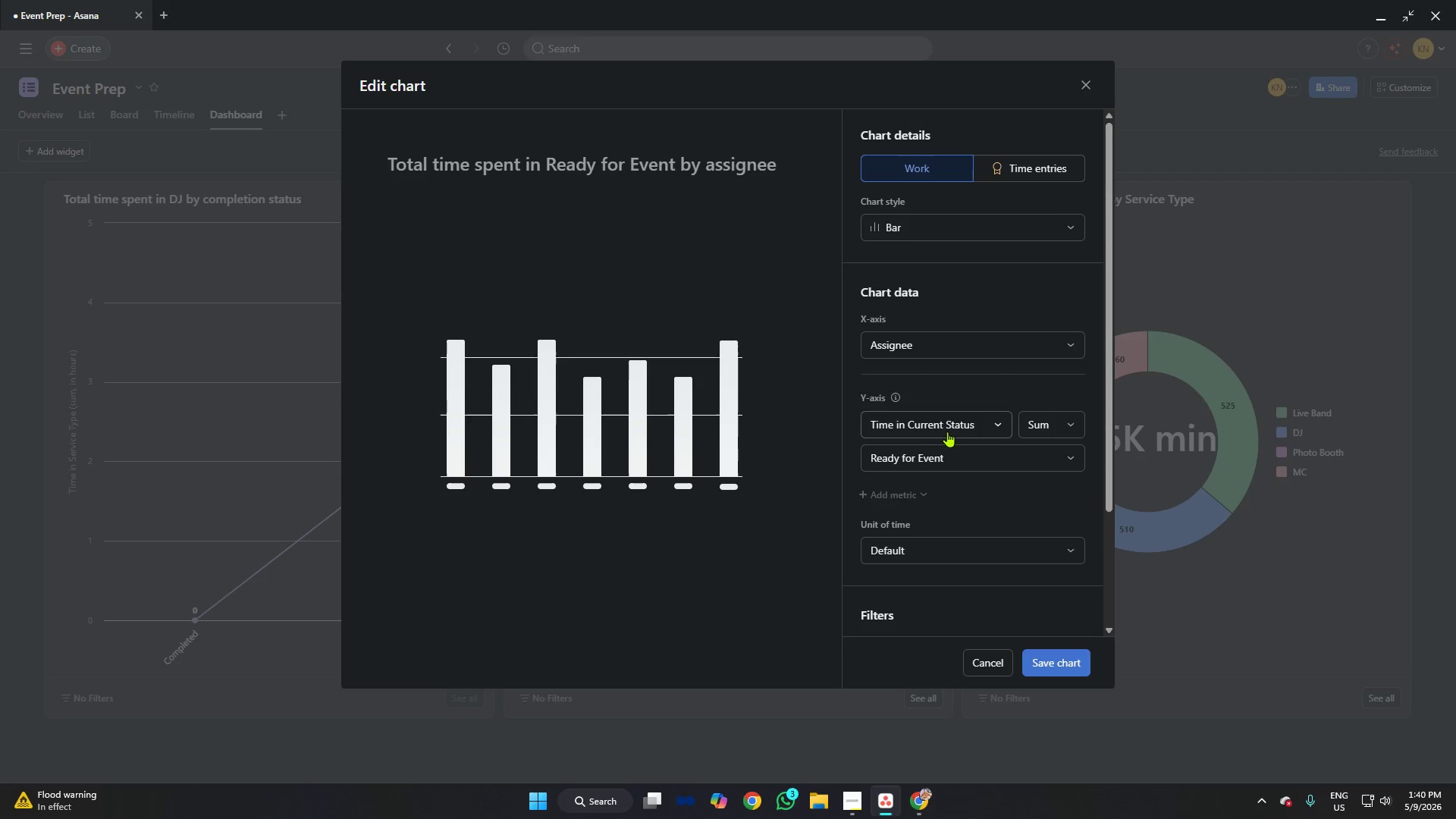 
left_click([945, 423])
 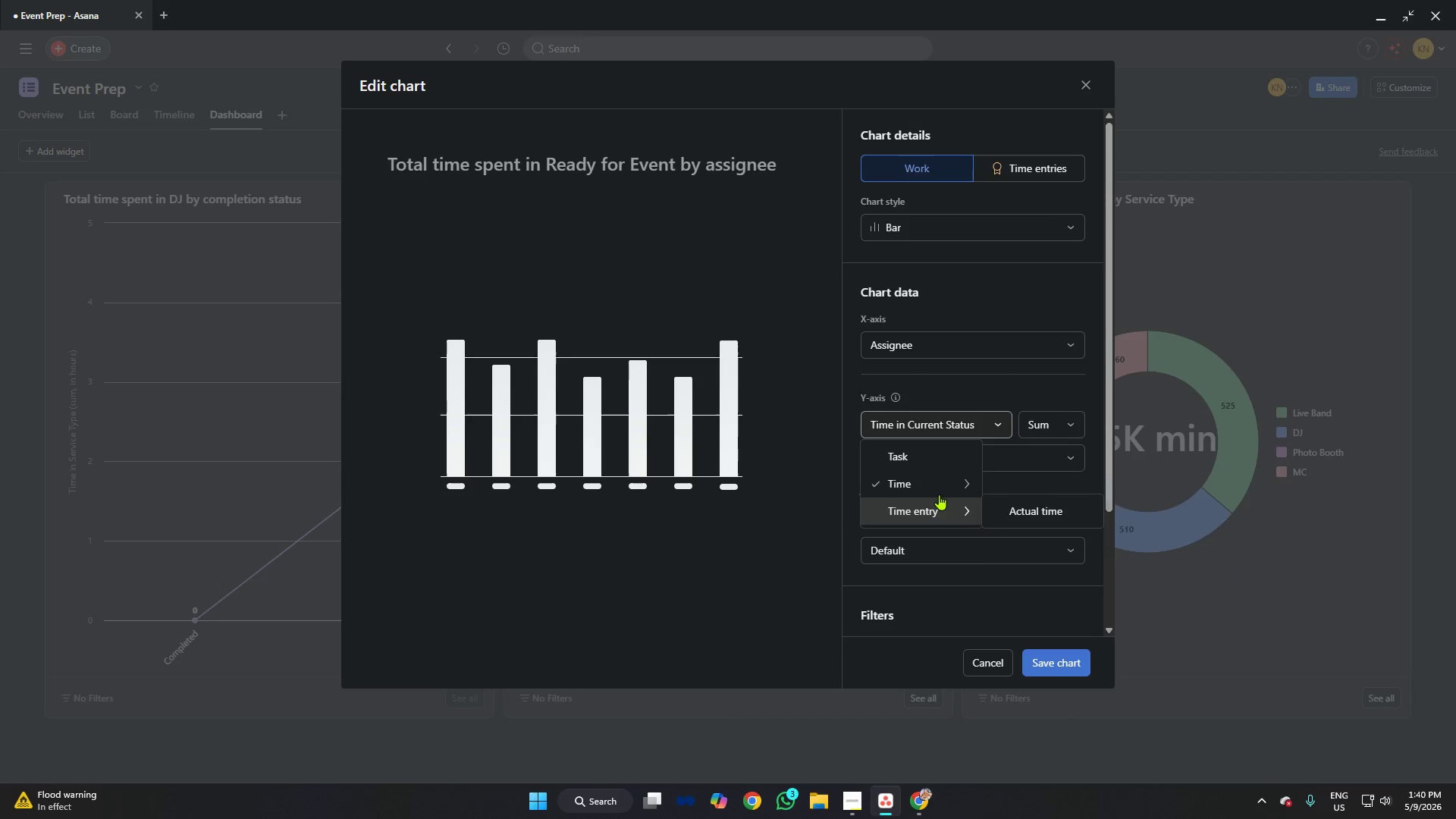 
left_click([932, 460])
 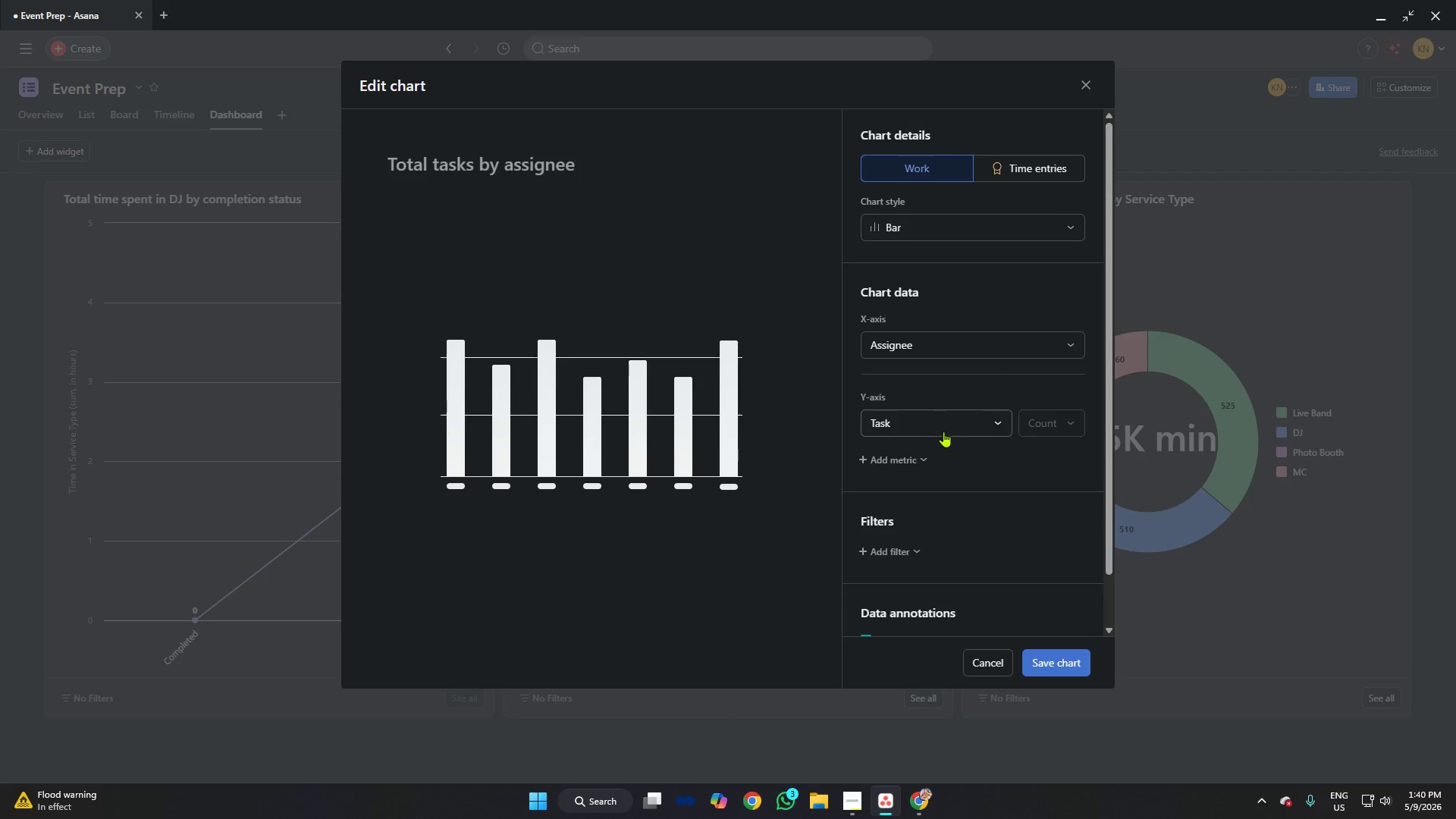 
left_click([912, 450])
 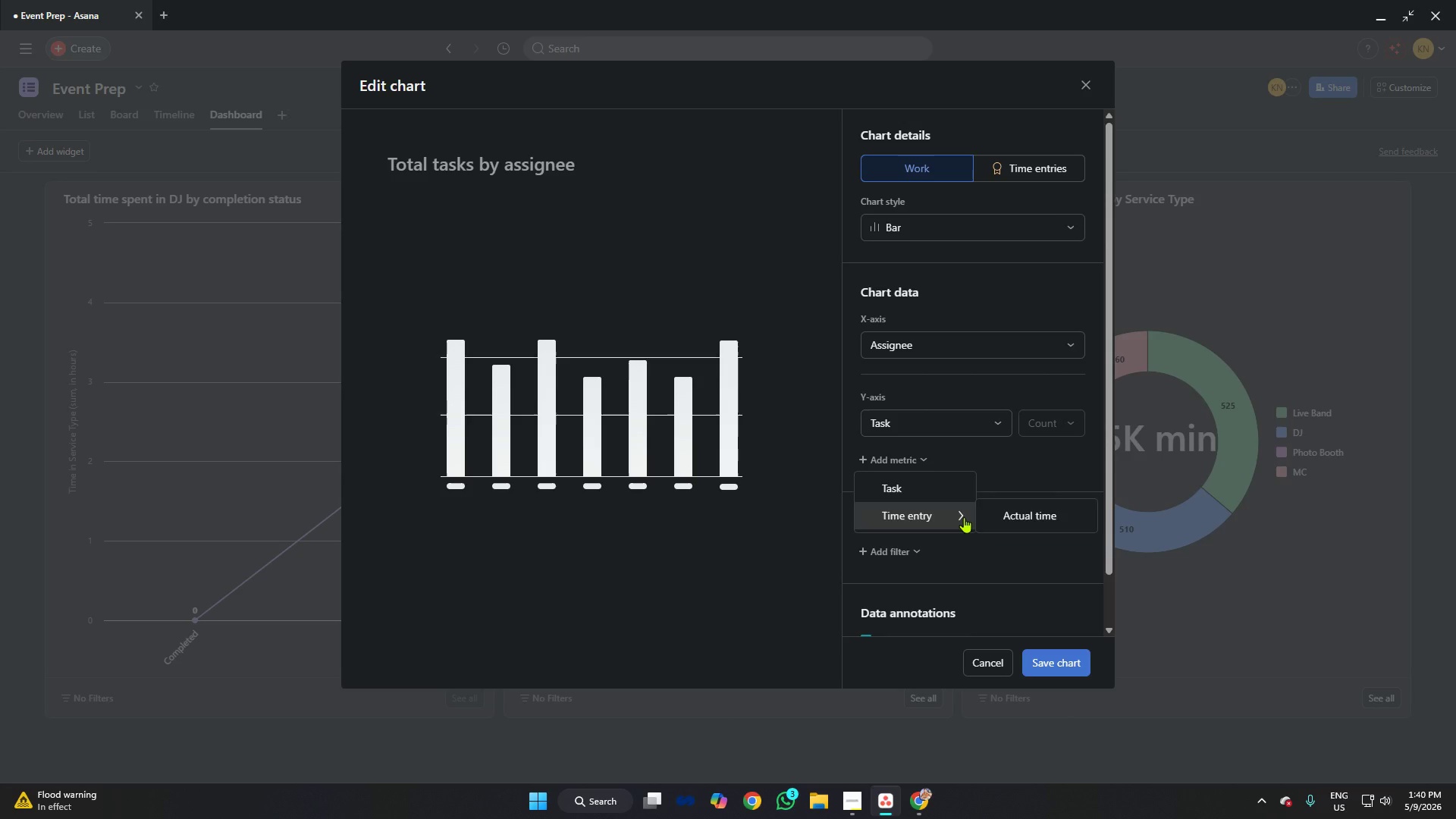 
left_click([1021, 515])
 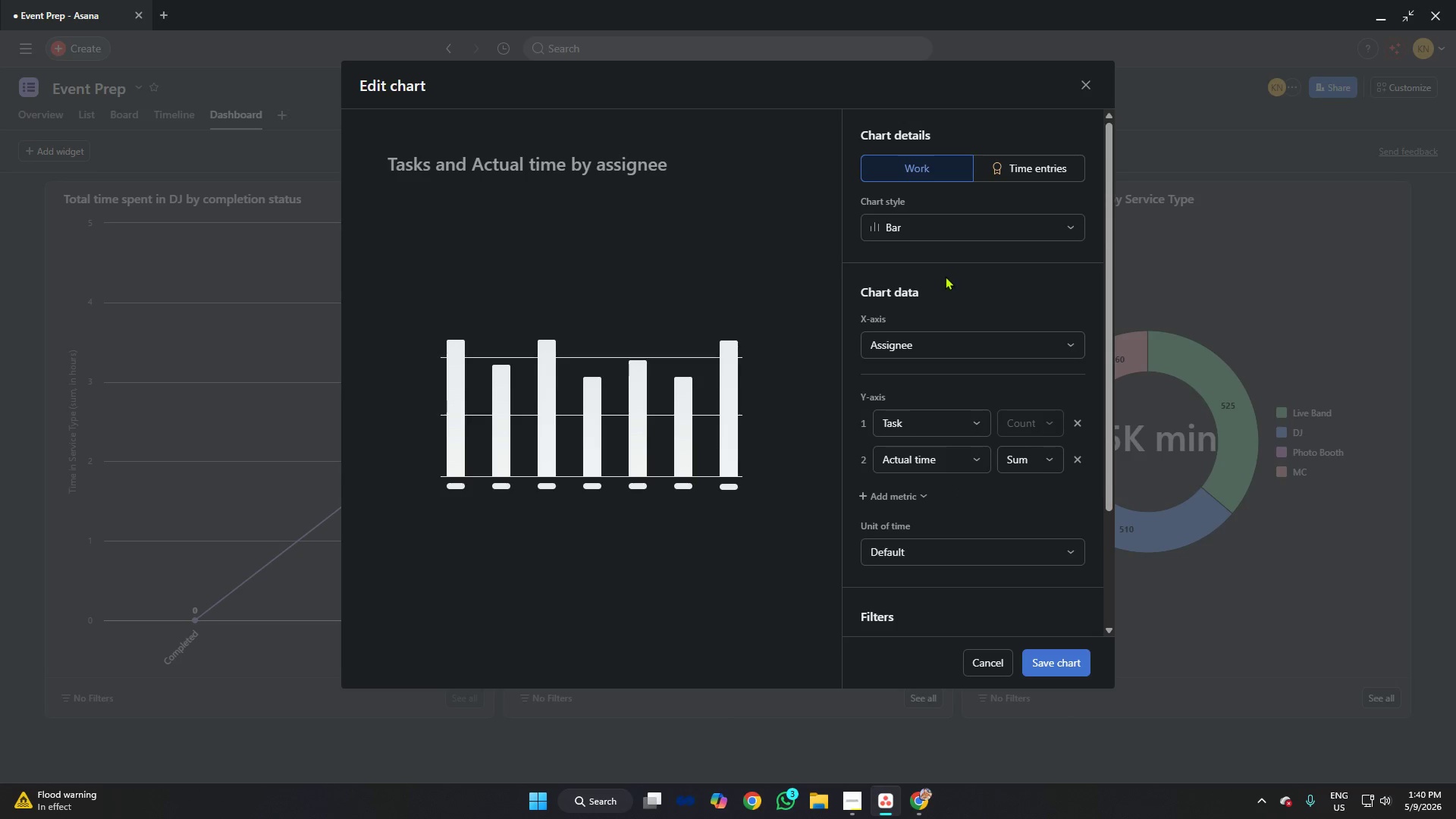 
left_click([937, 231])
 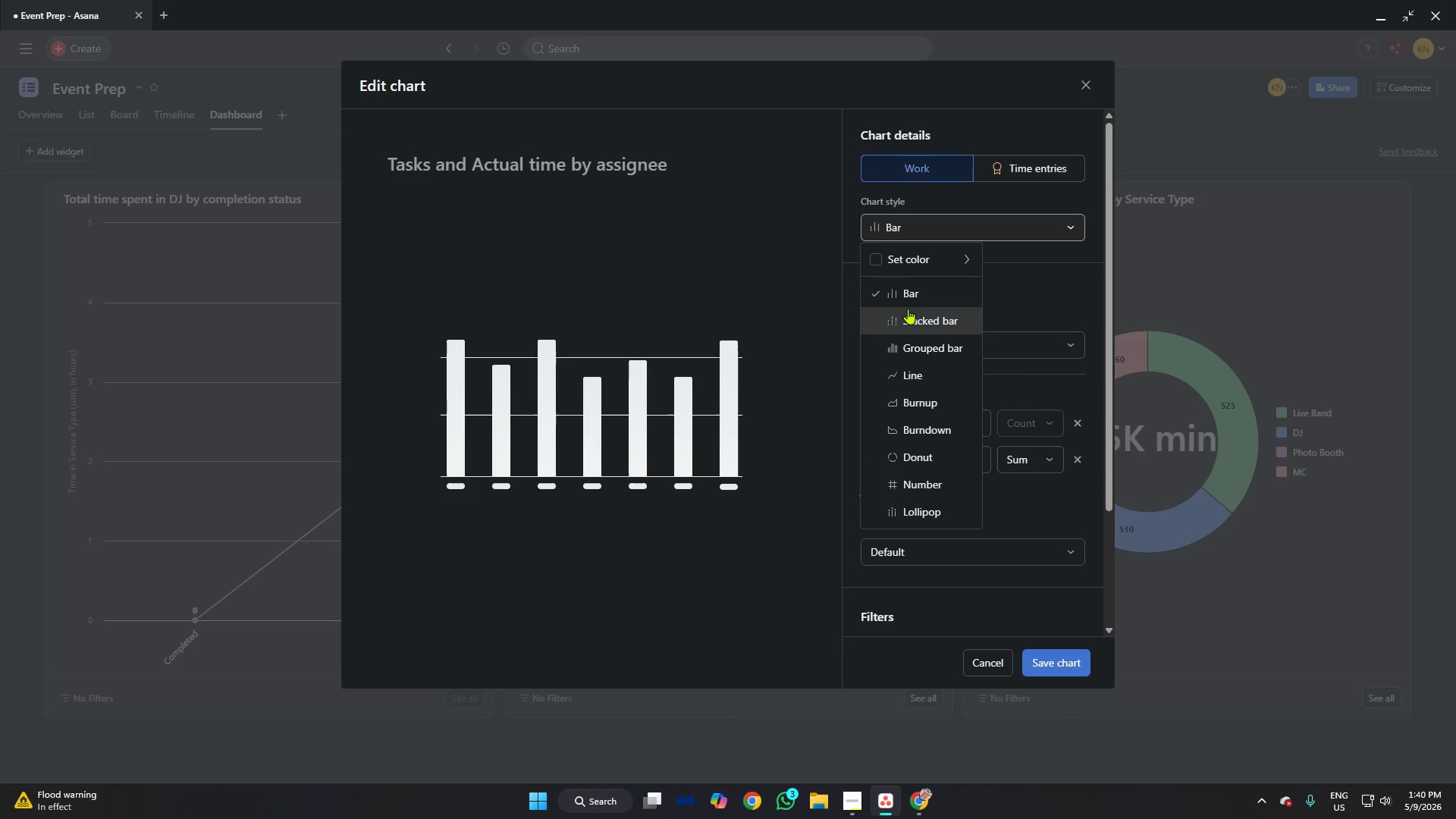 
left_click([1008, 279])
 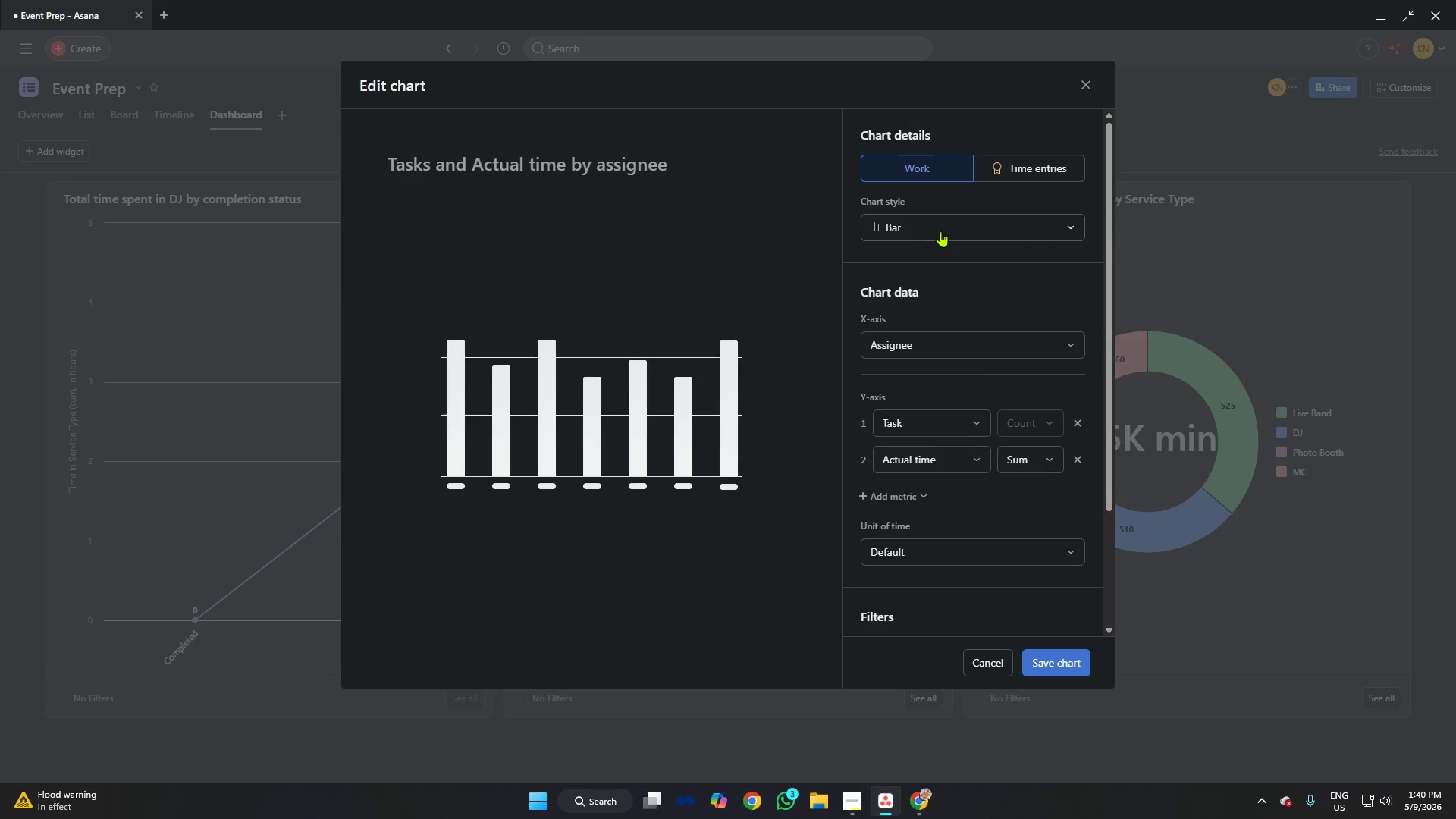 
left_click([943, 227])
 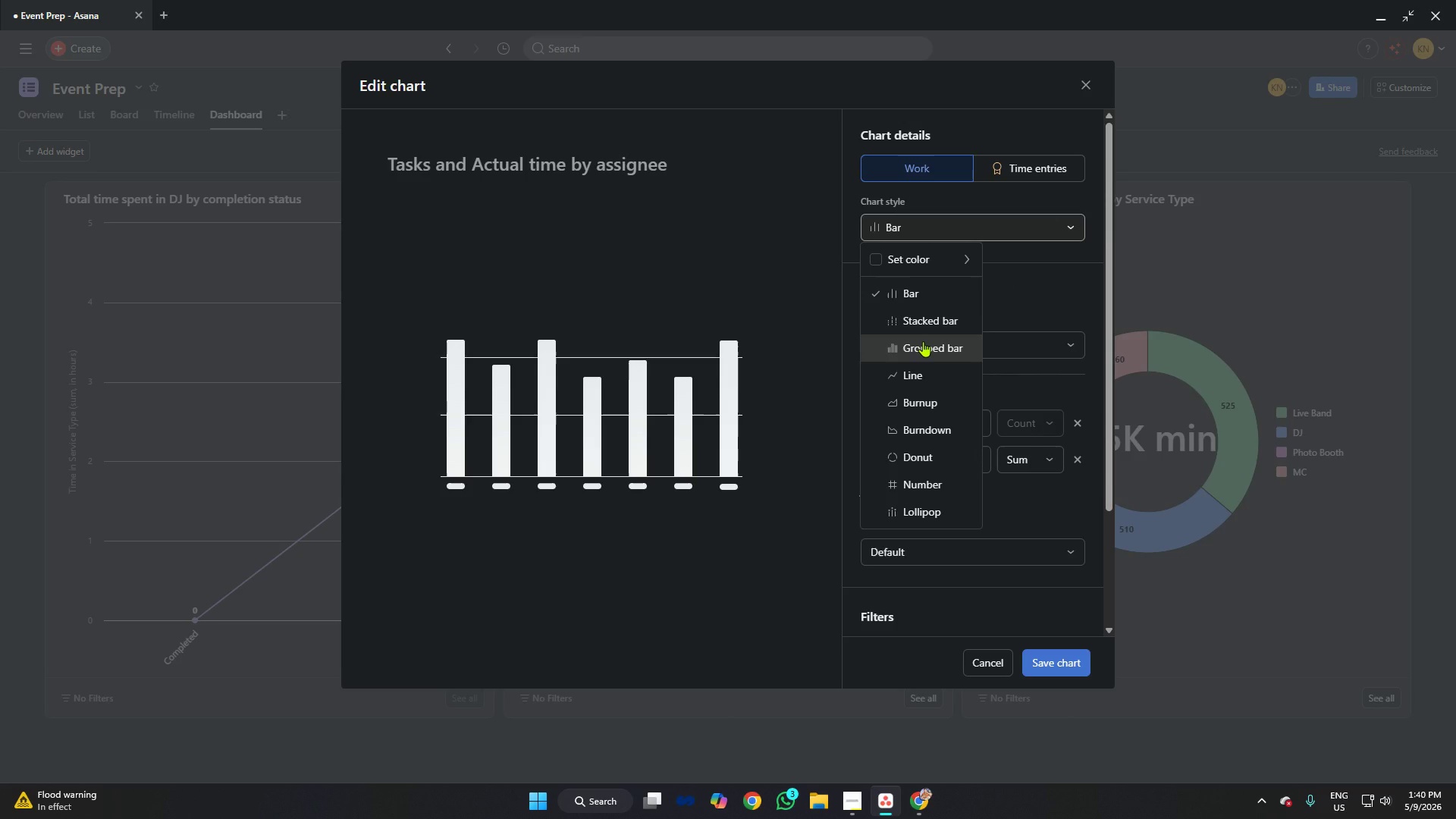 
left_click([923, 341])
 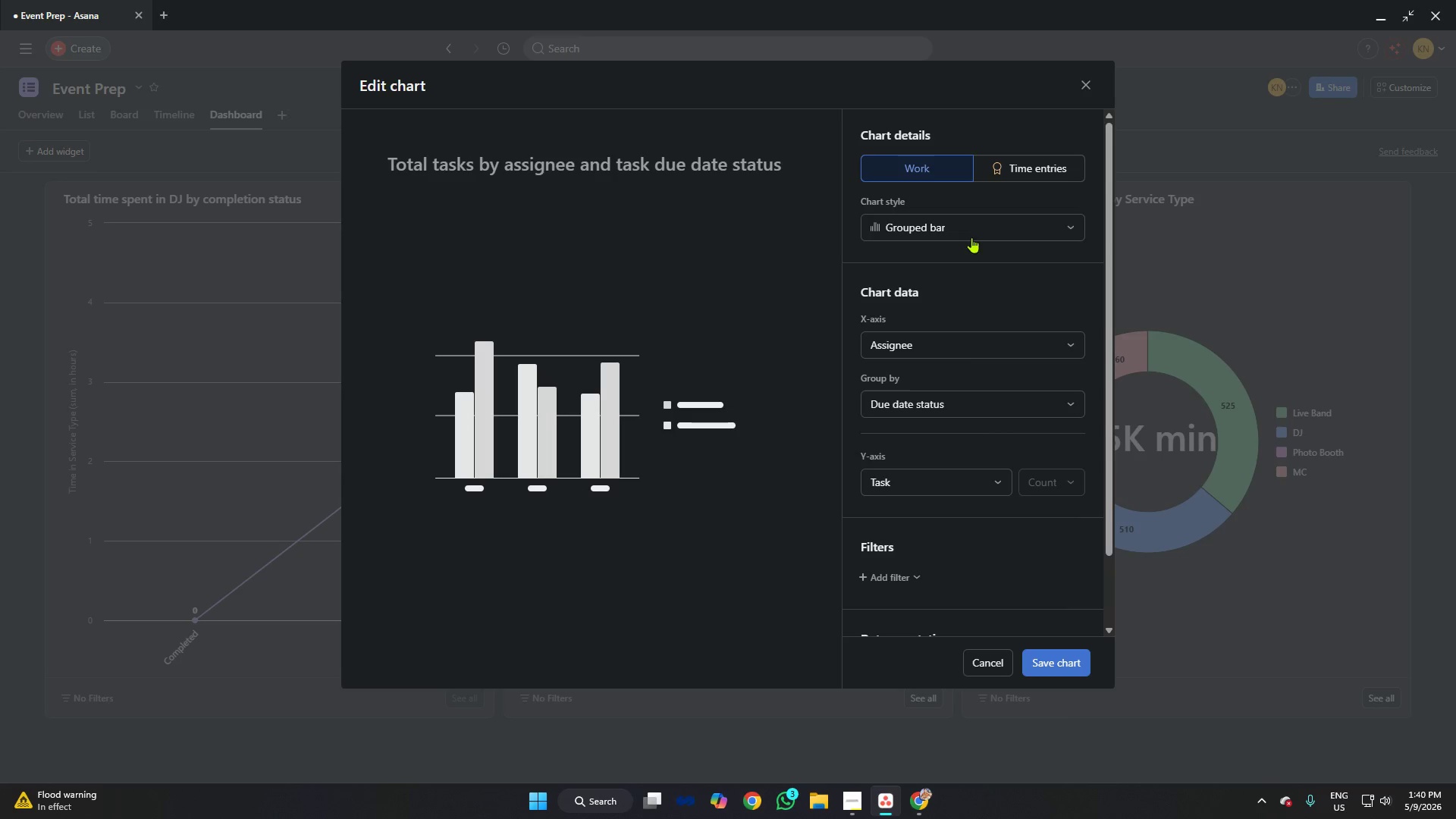 
left_click([1085, 79])
 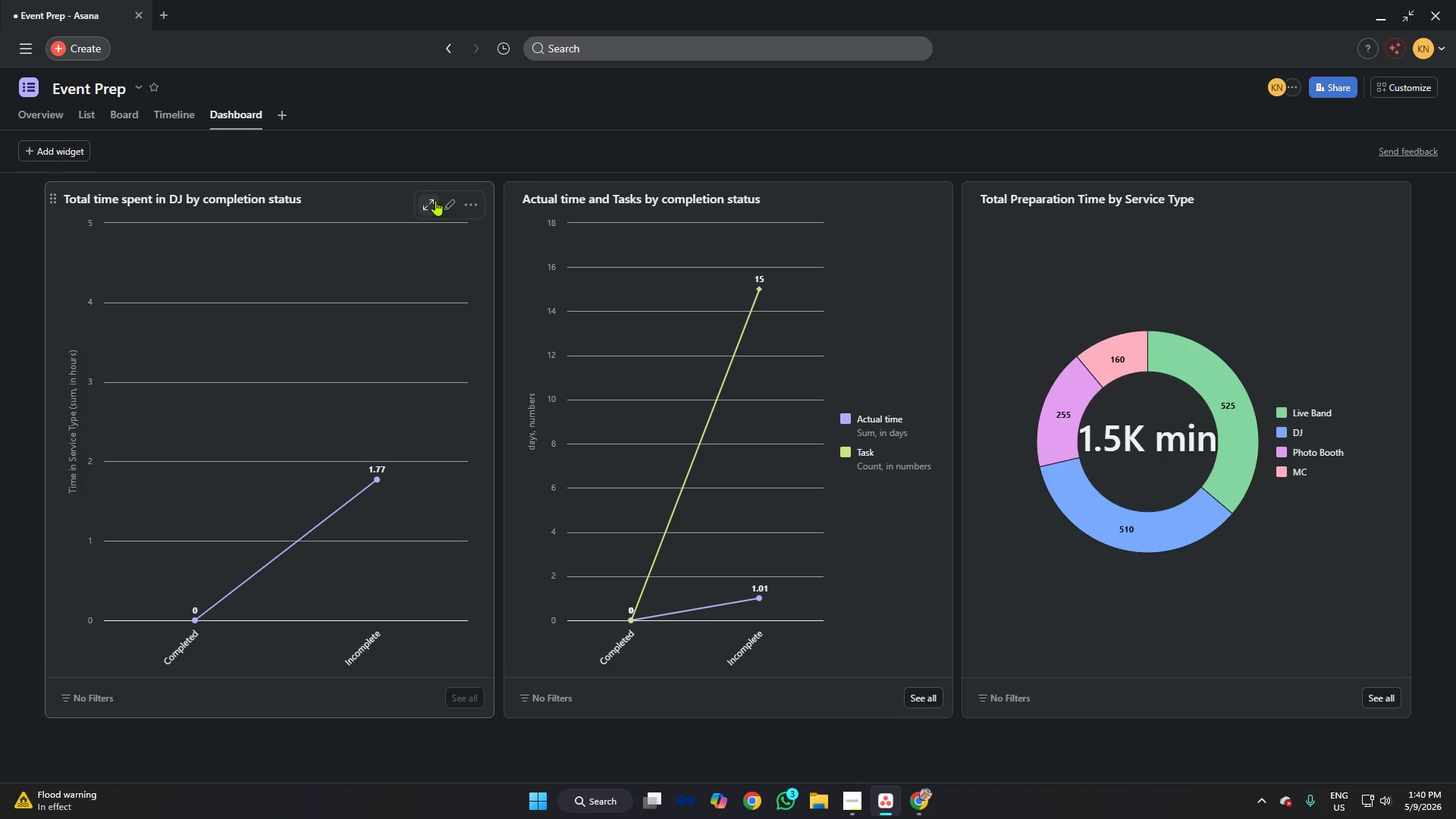 
wait(6.58)
 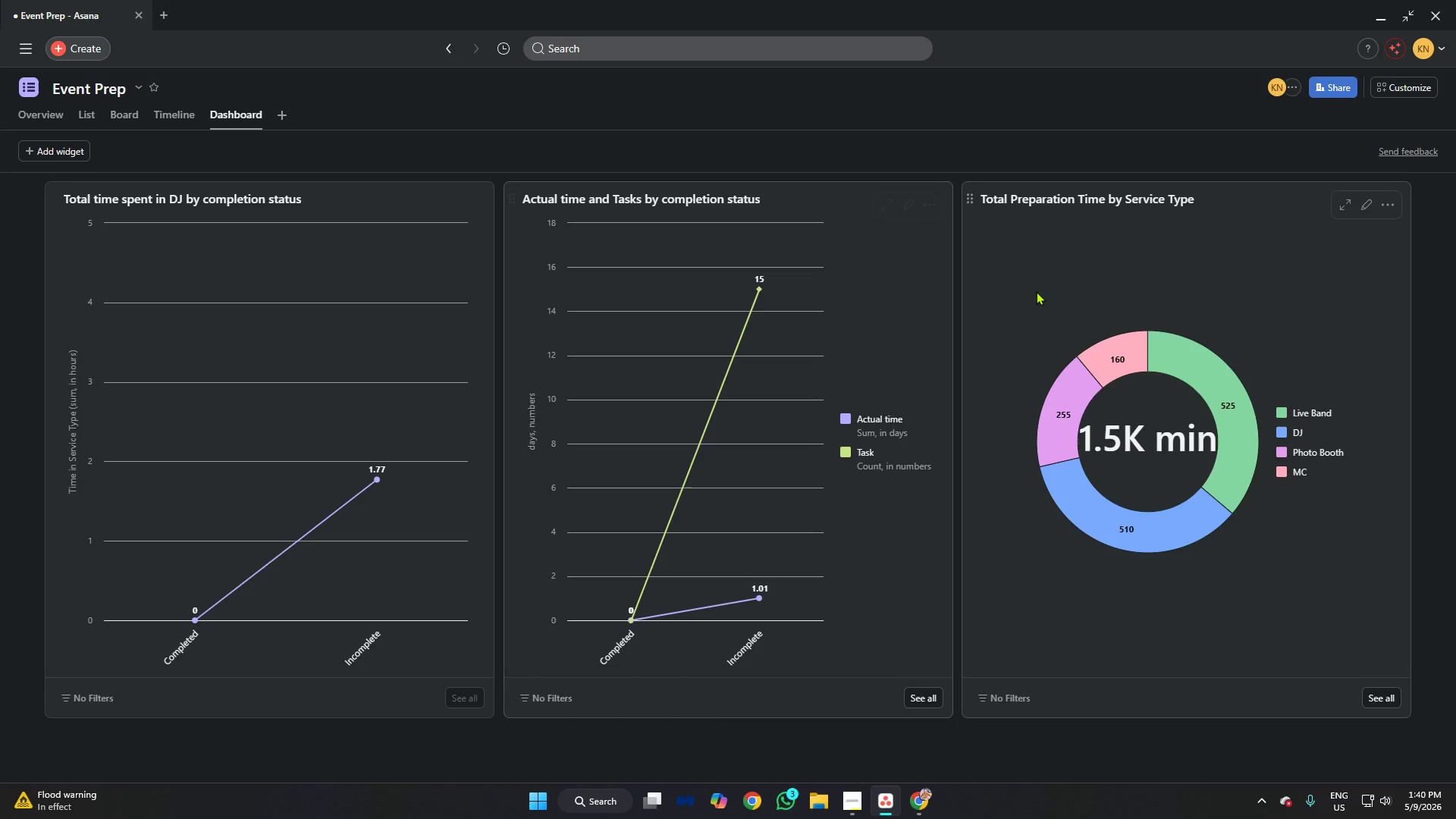 
left_click([447, 202])
 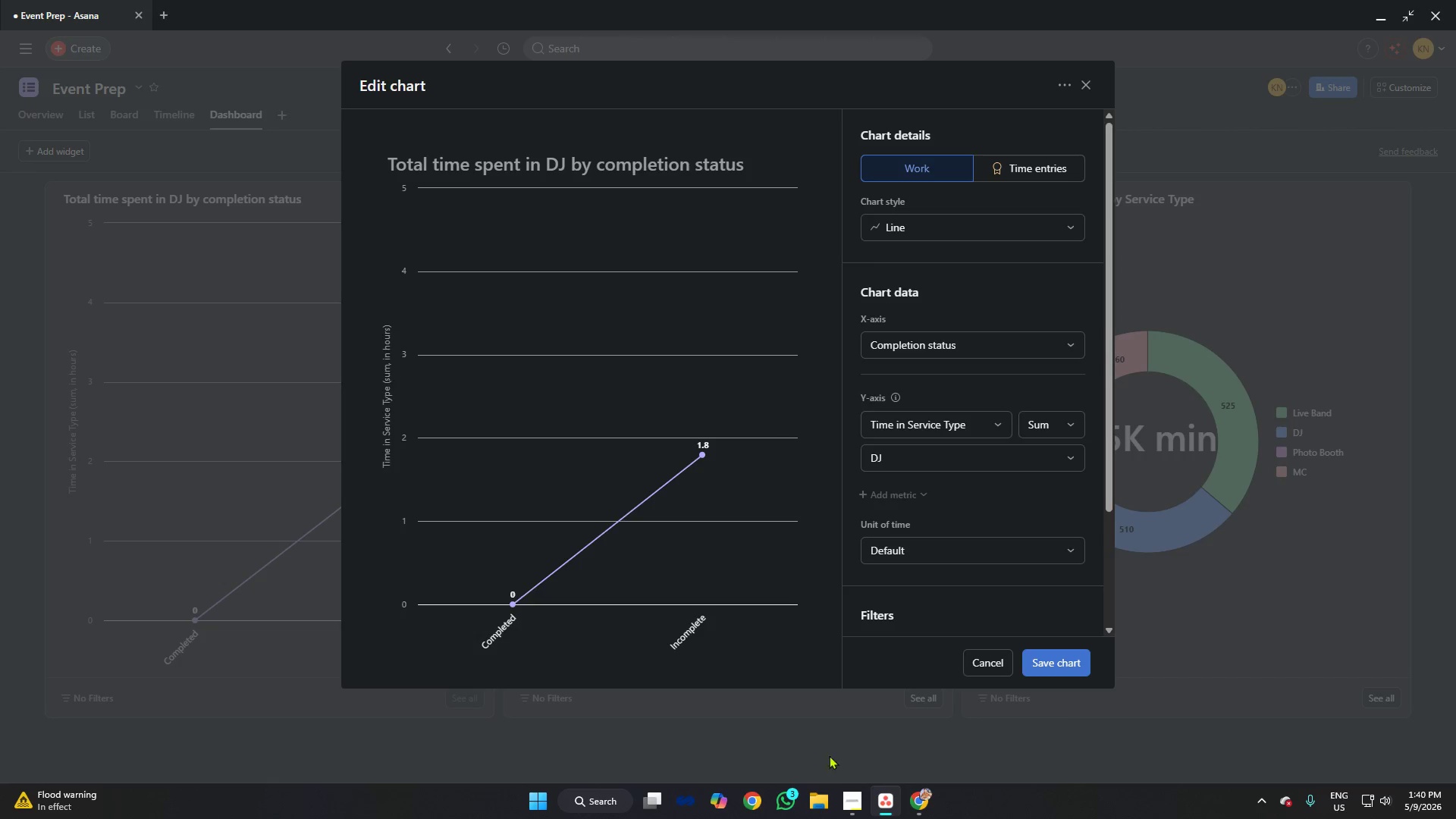 
left_click([852, 795])